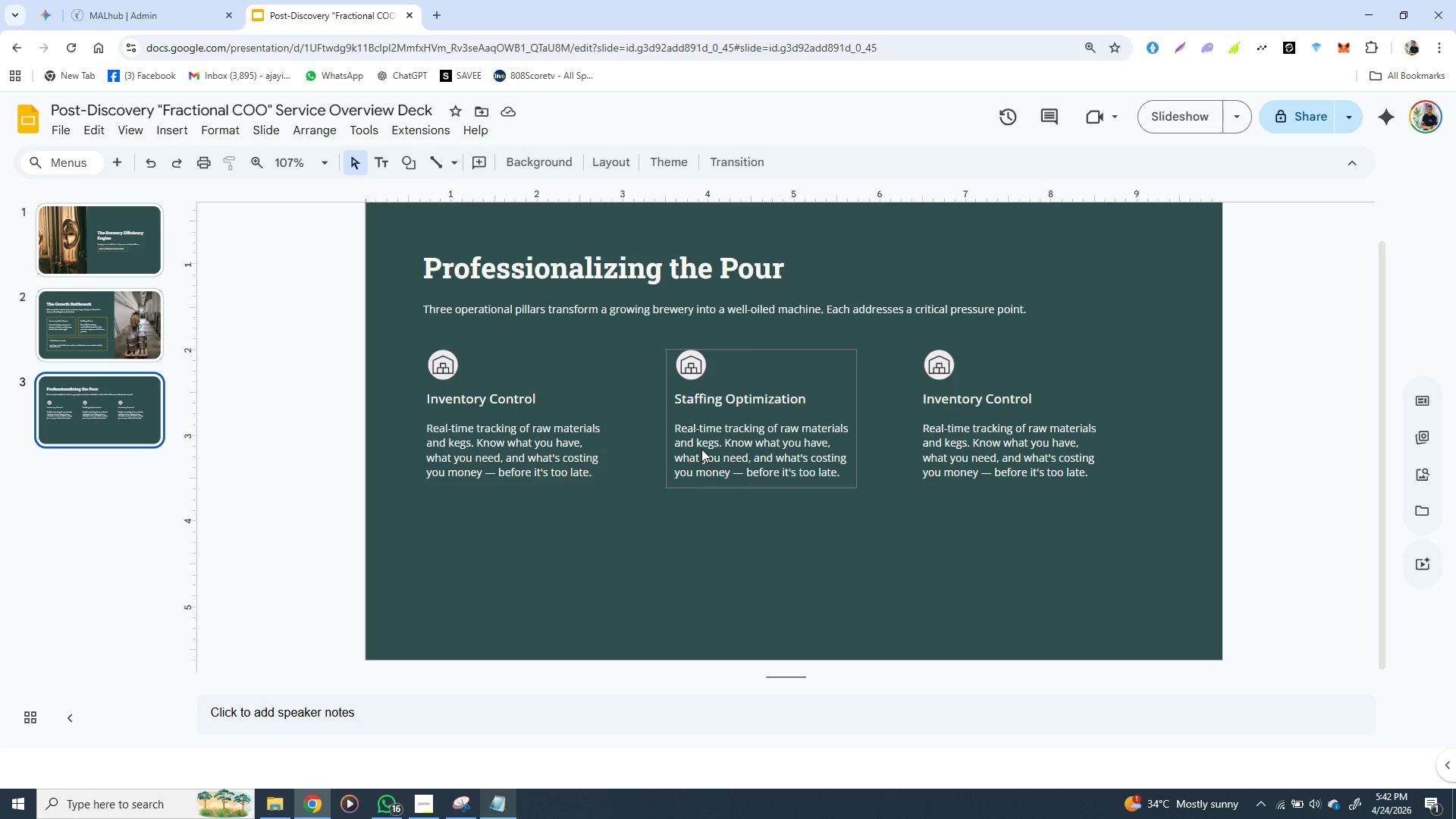 
double_click([701, 449])
 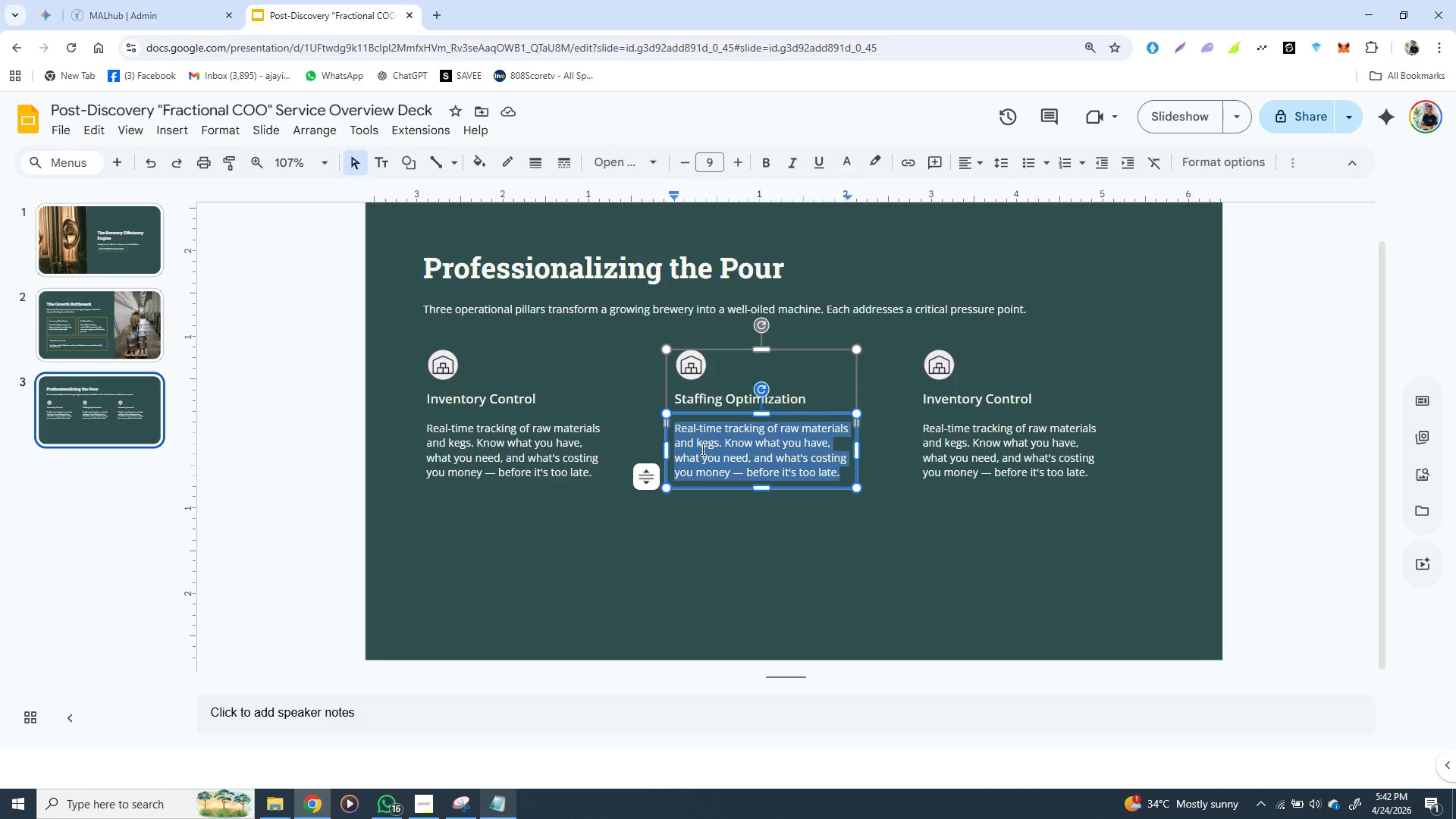 
triple_click([701, 449])
 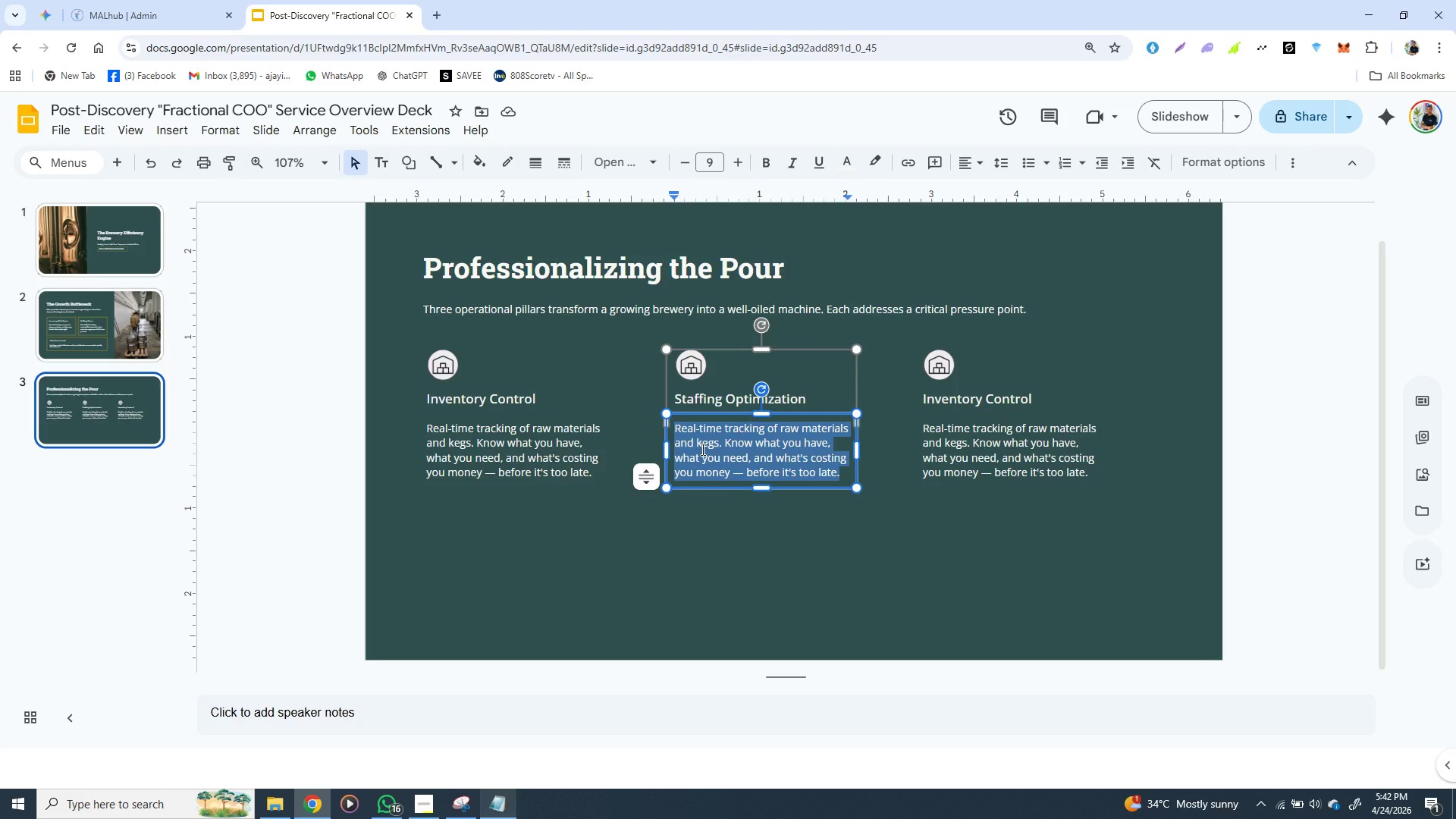 
key(Control+V)
 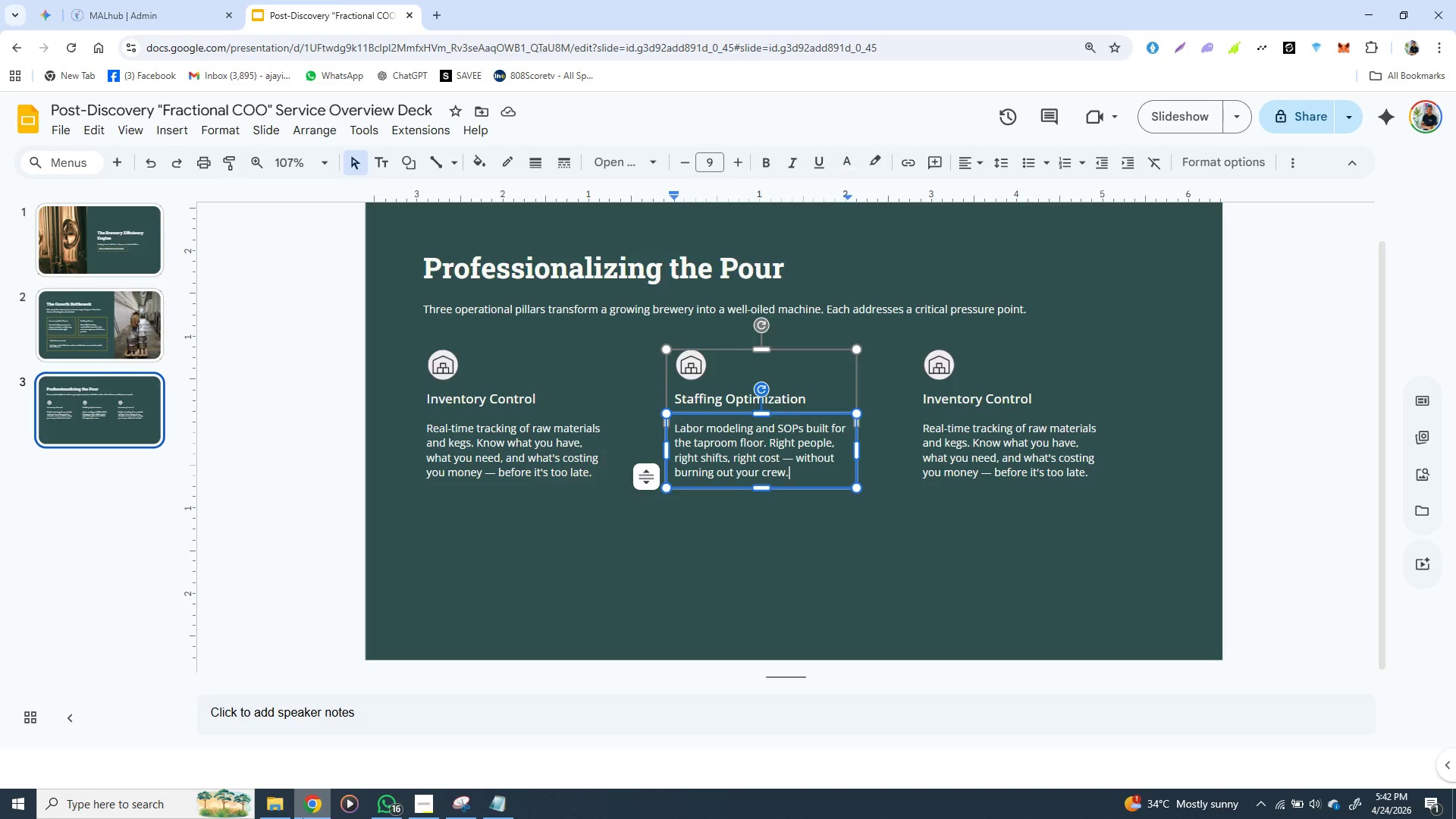 
wait(20.88)
 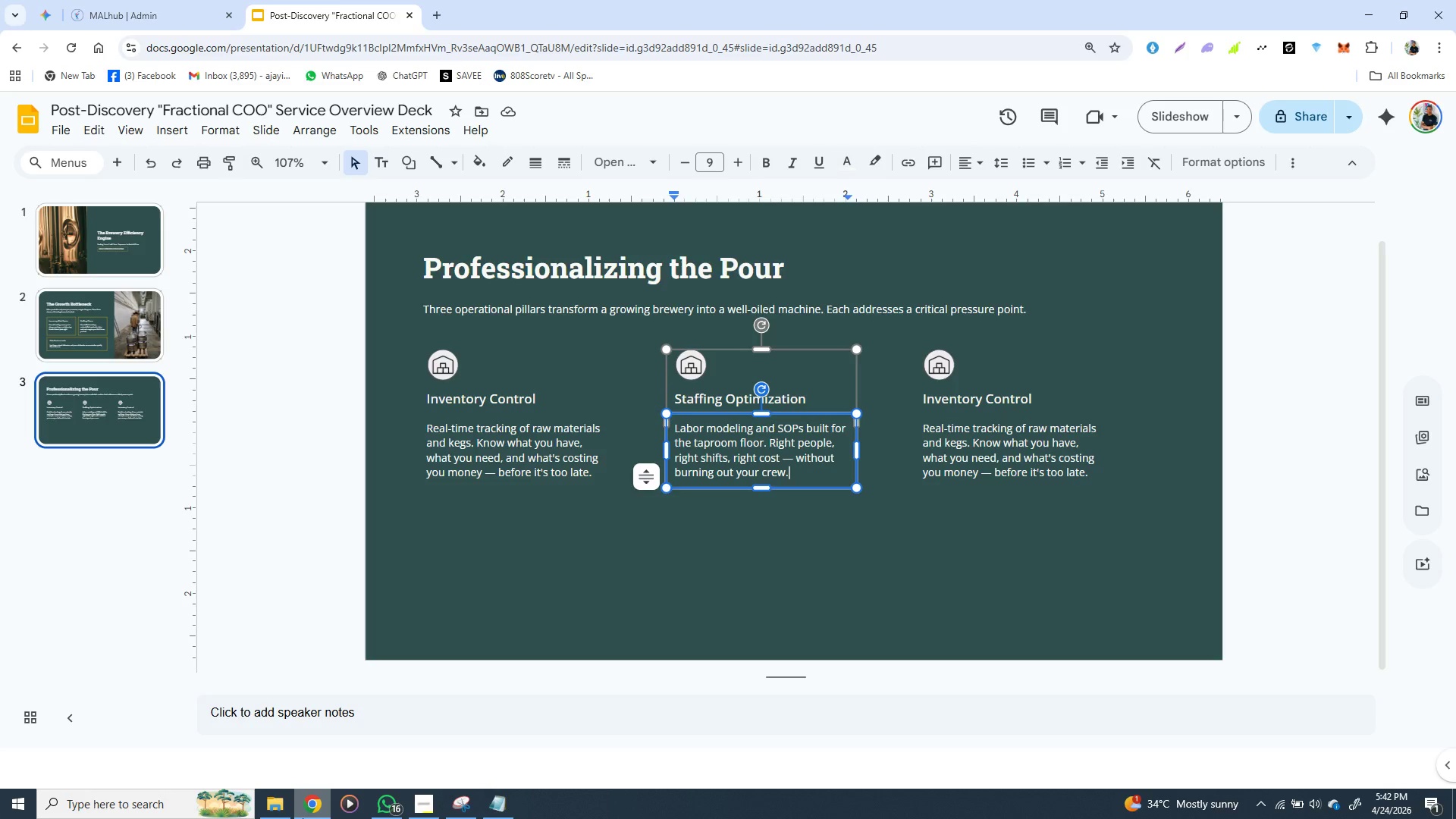 
left_click([495, 805])
 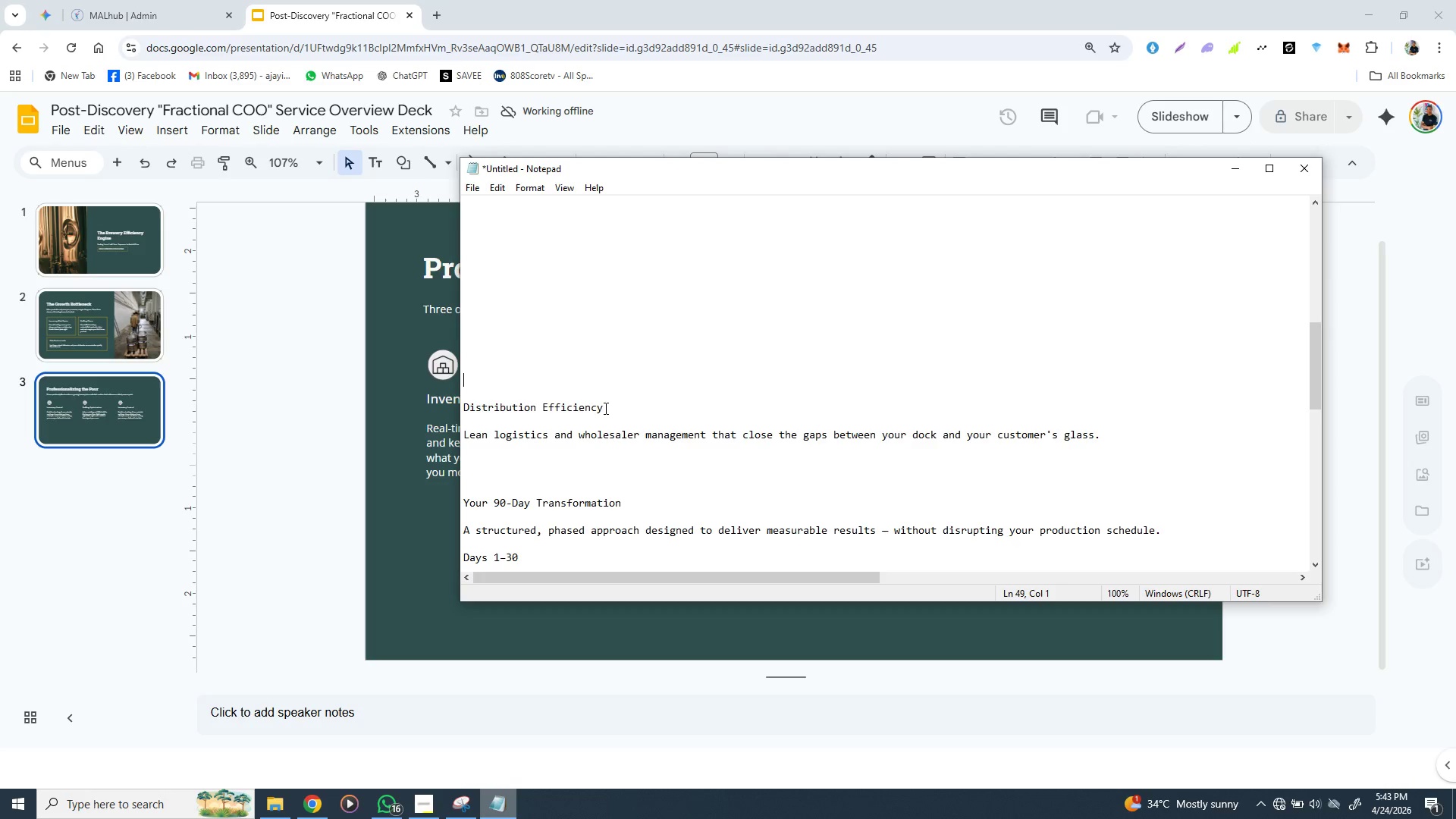 
left_click_drag(start_coordinate=[604, 408], to_coordinate=[459, 410])
 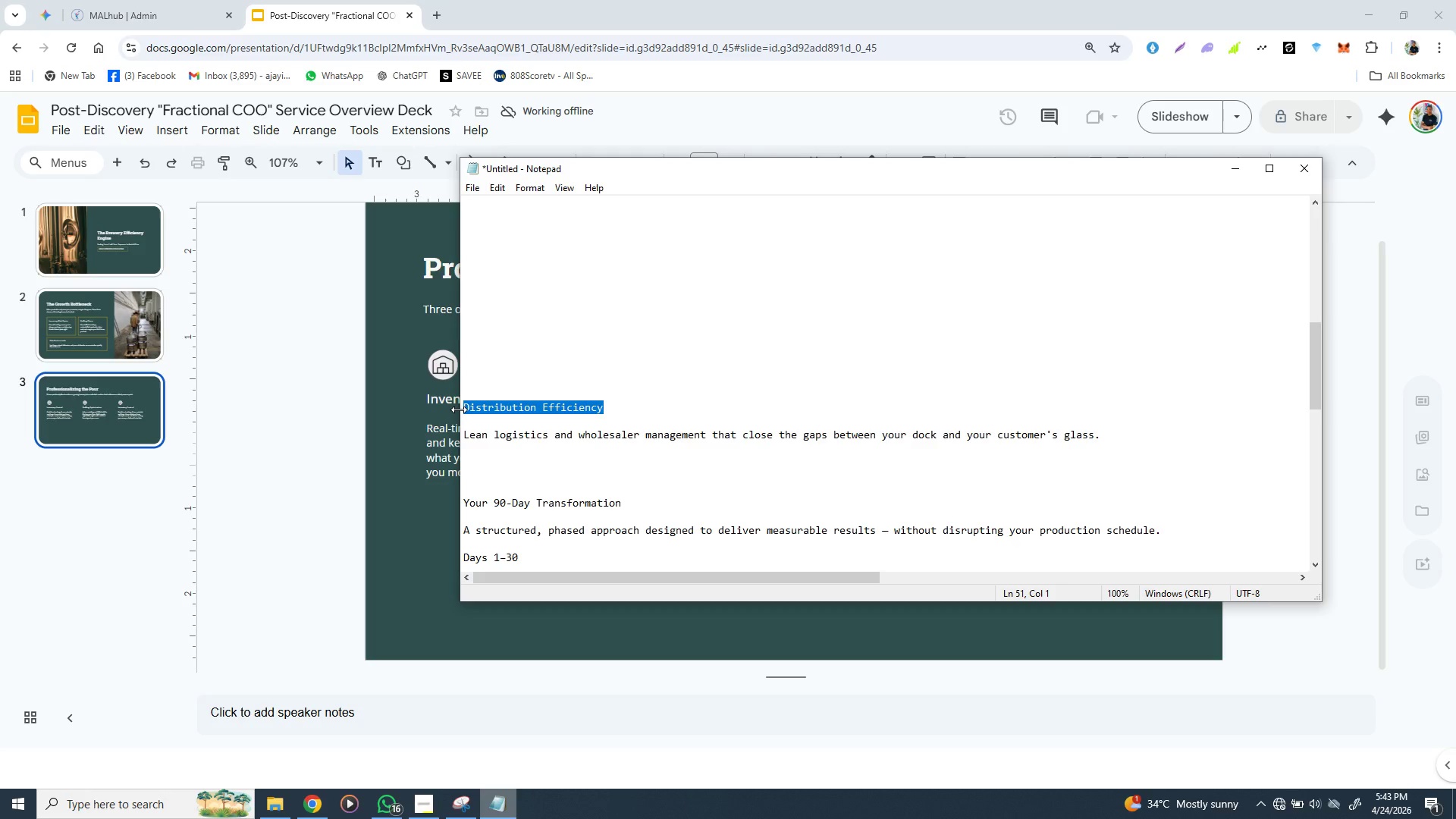 
key(Control+X)
 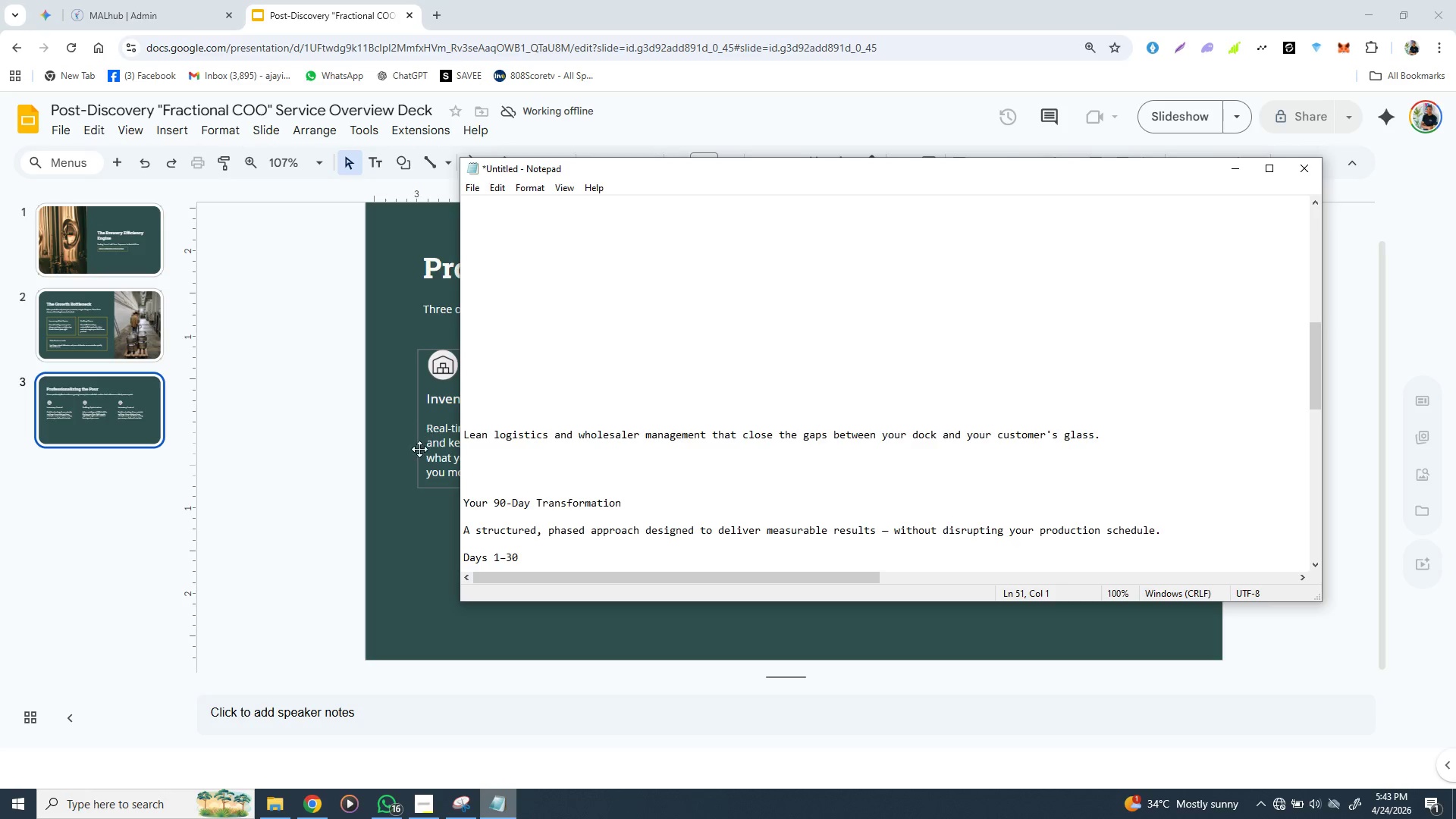 
left_click([419, 449])
 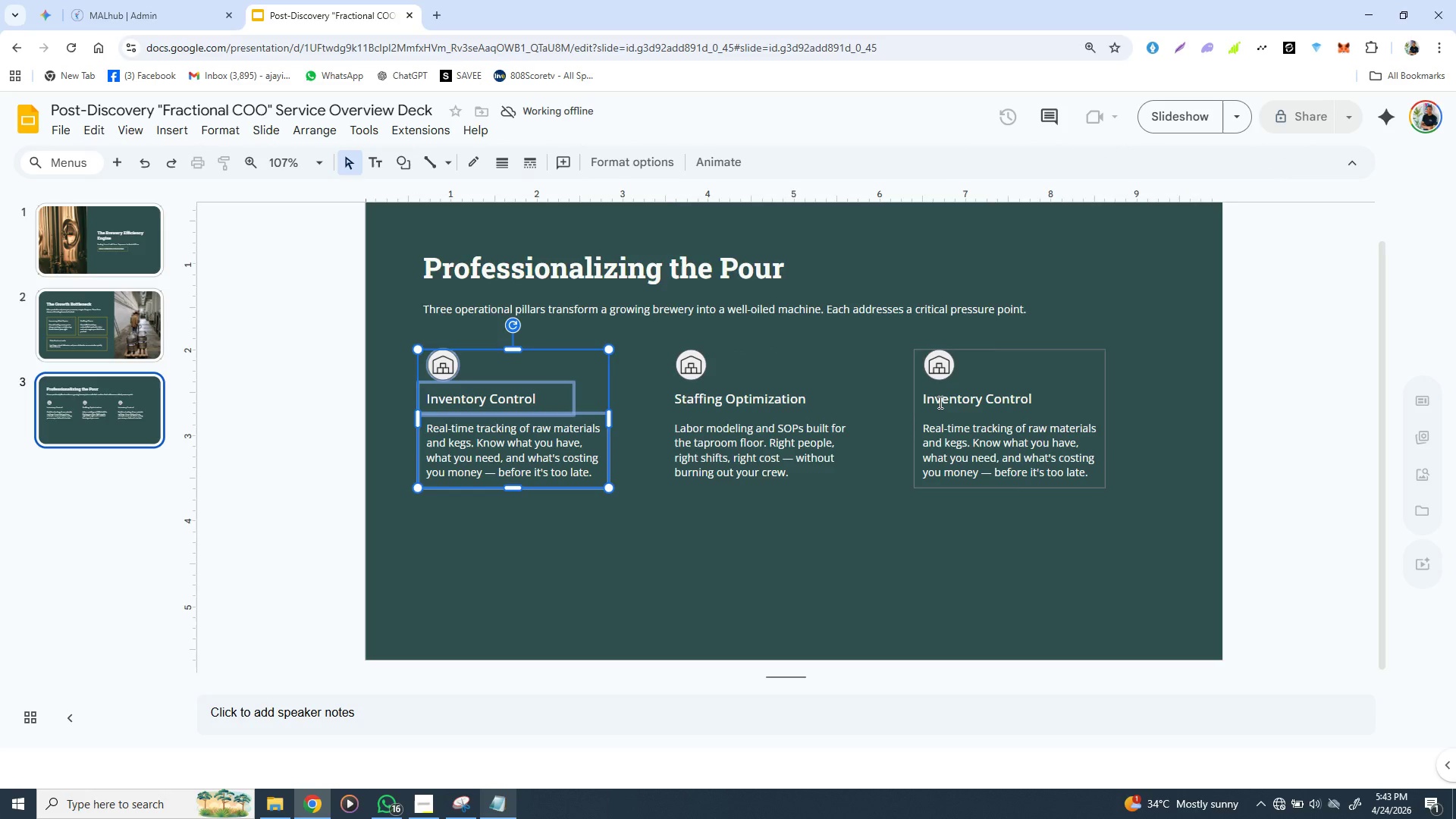 
double_click([939, 402])
 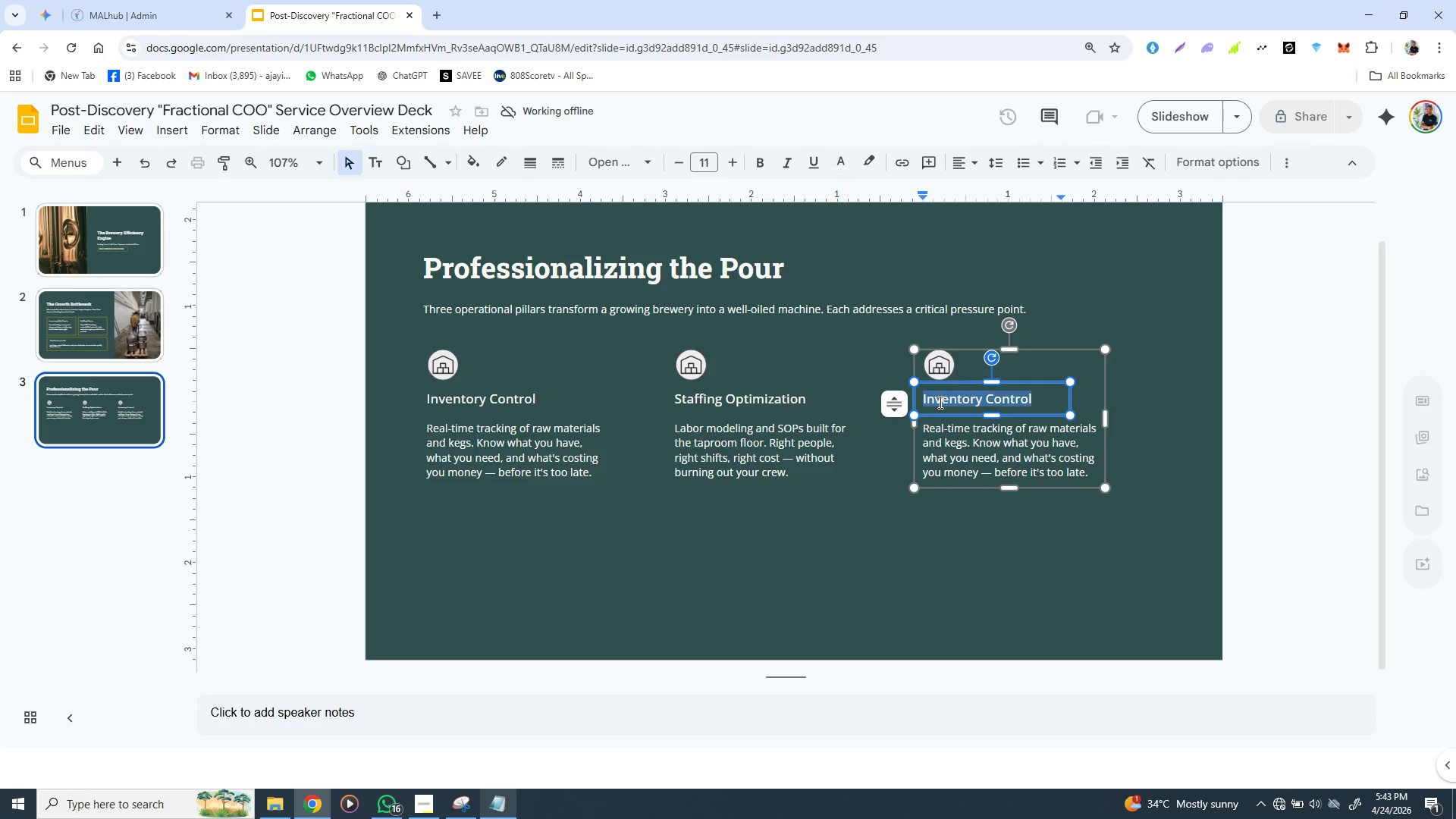 
triple_click([939, 402])
 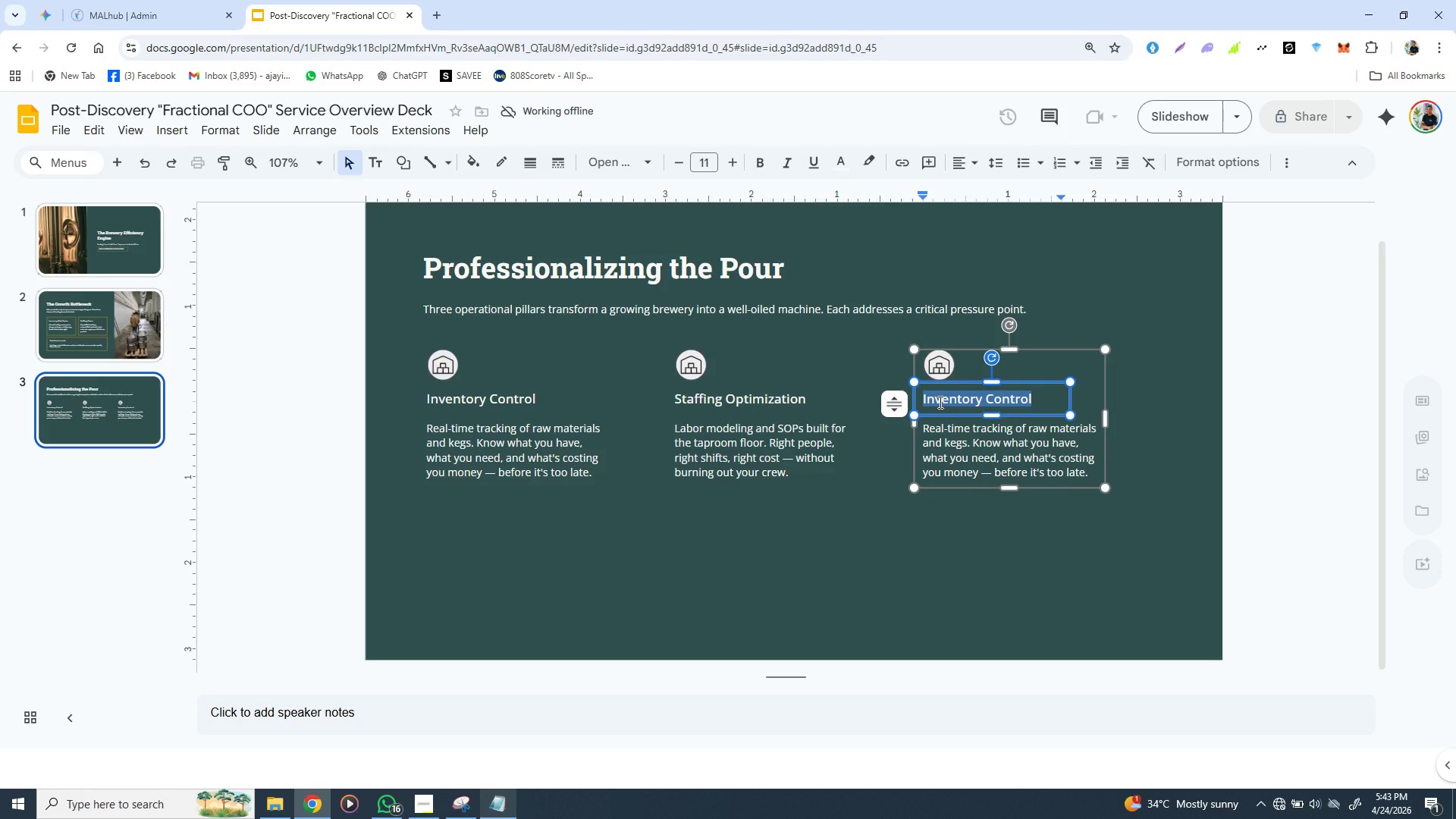 
key(Control+V)
 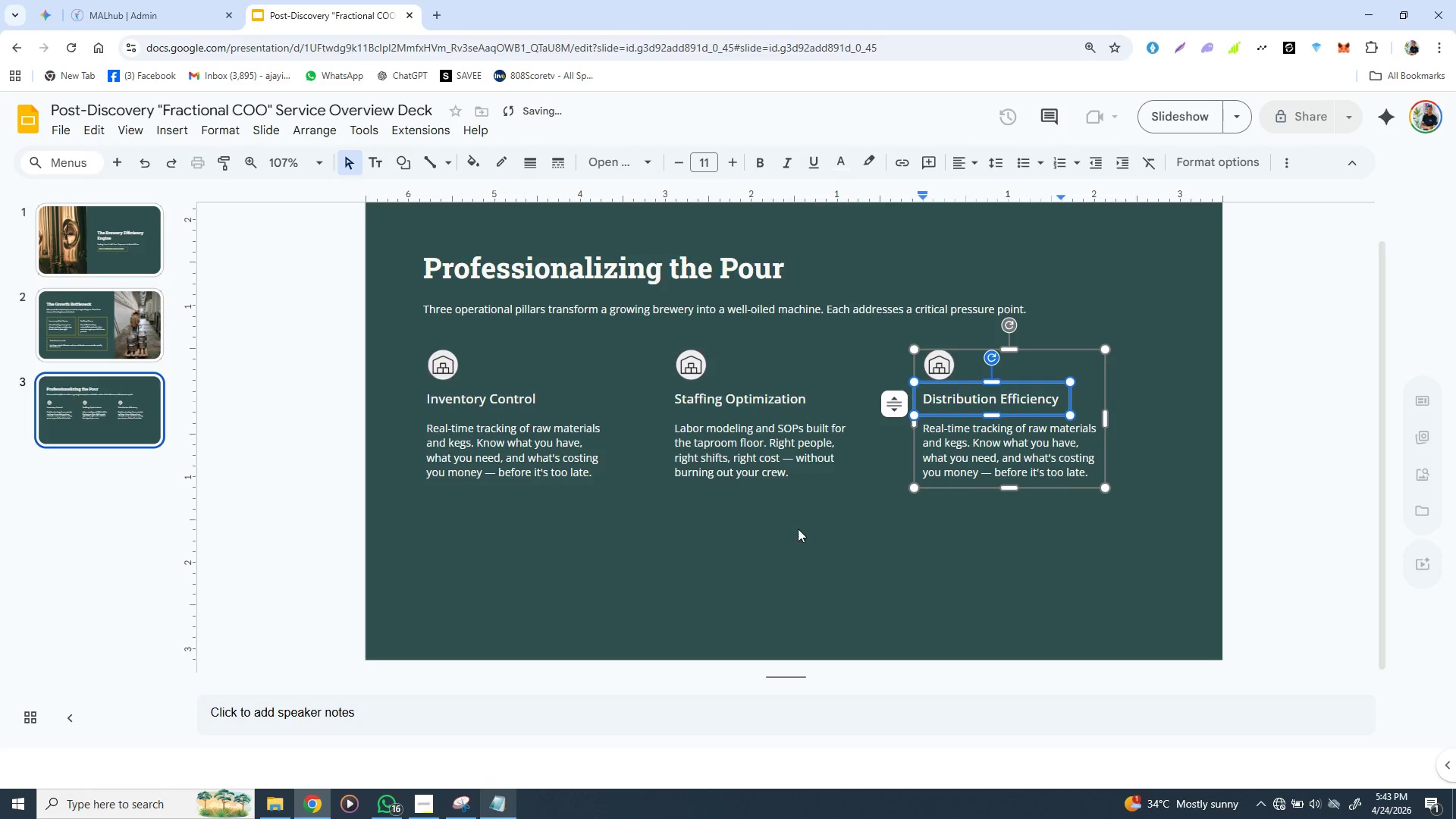 
left_click([798, 529])
 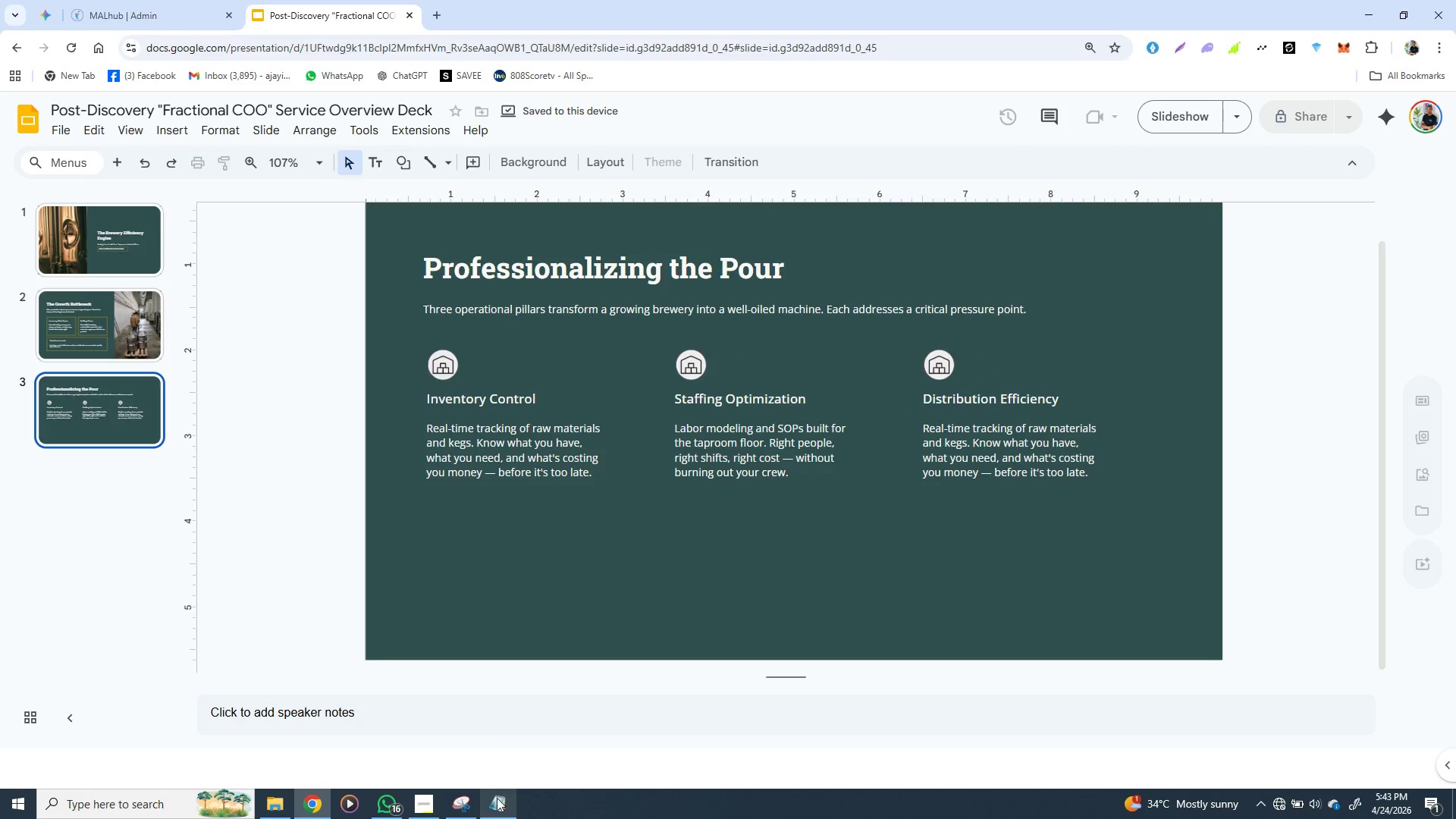 
left_click([497, 799])
 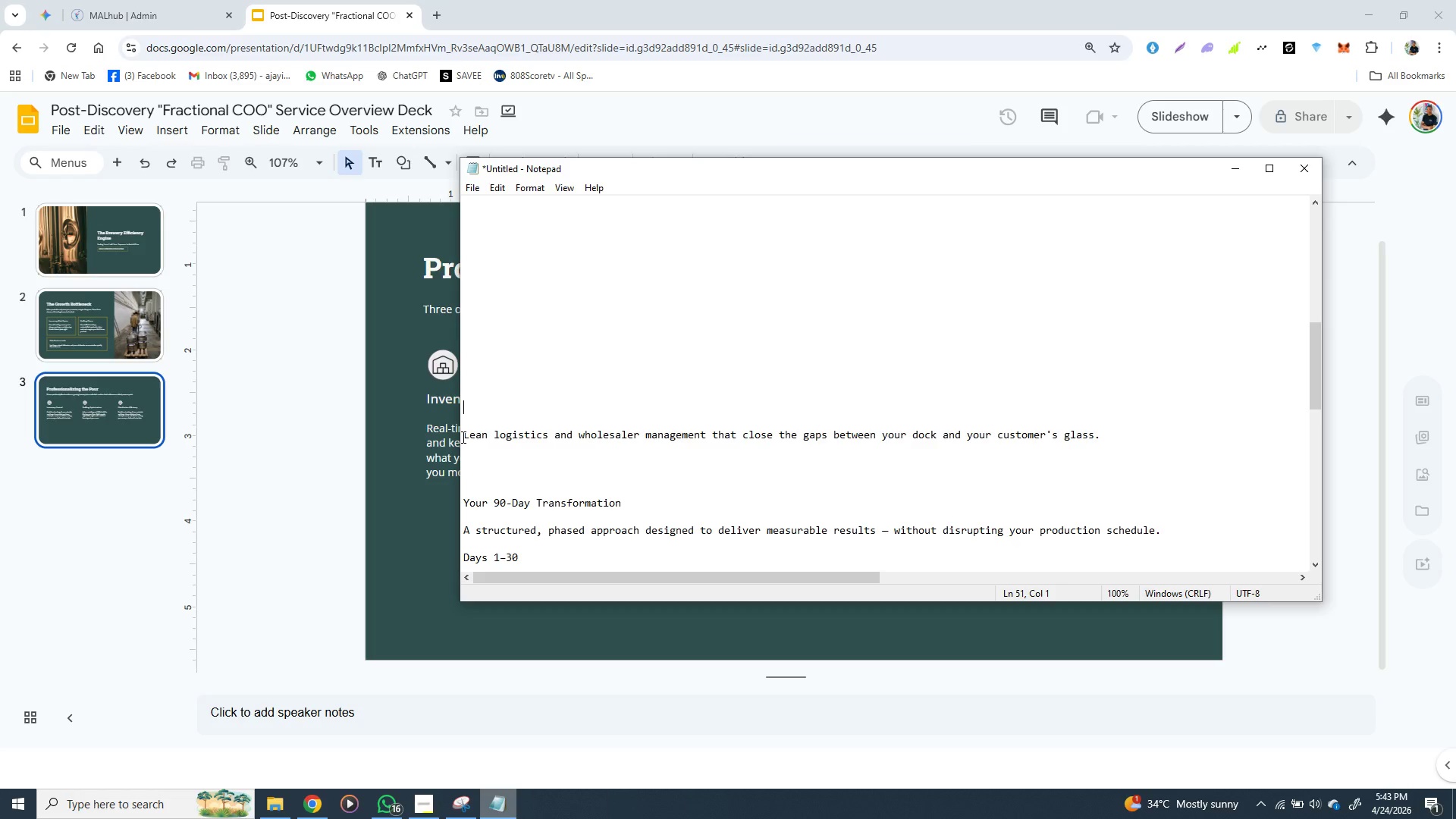 
left_click_drag(start_coordinate=[462, 437], to_coordinate=[1089, 445])
 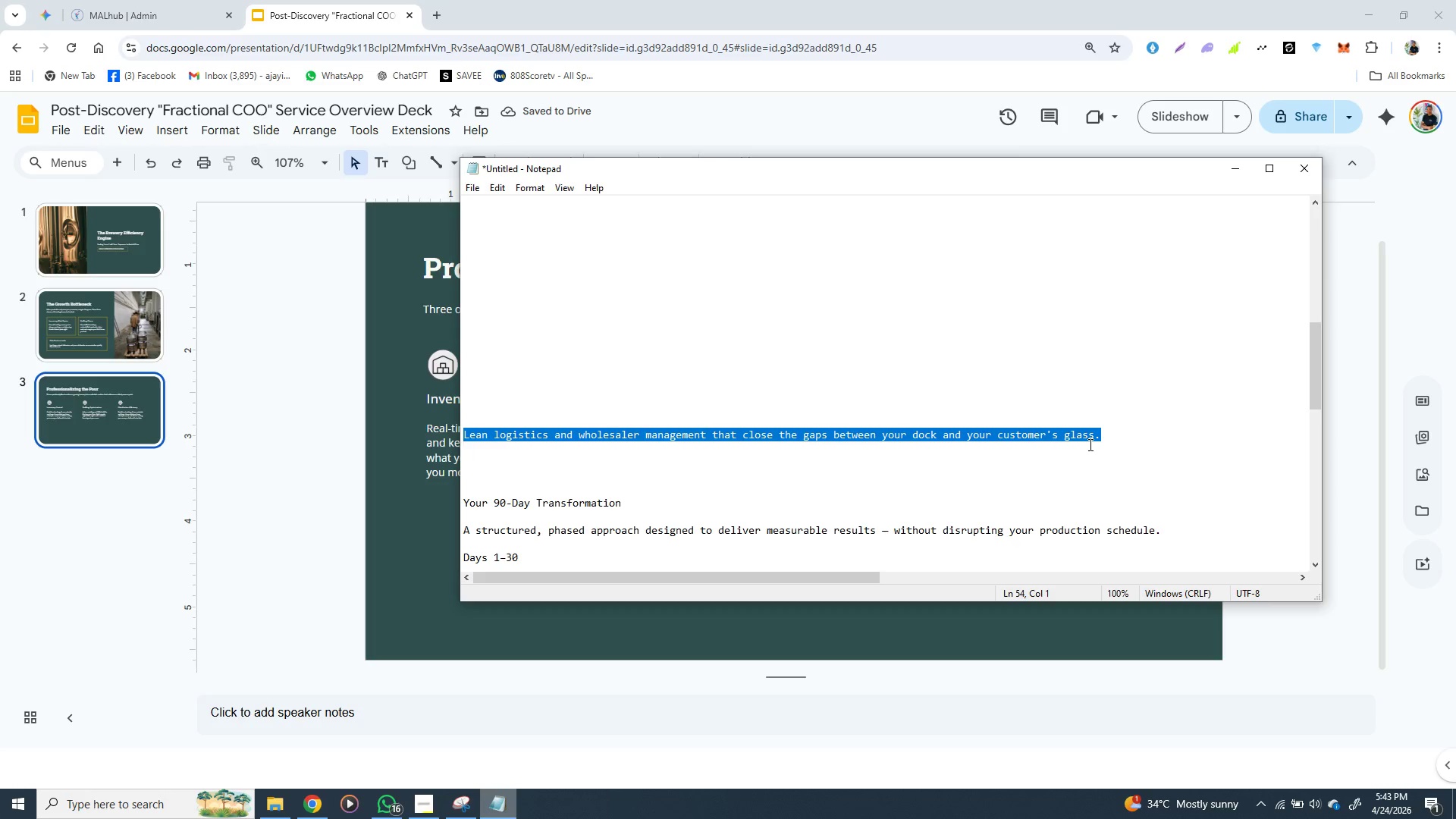 
key(Control+X)
 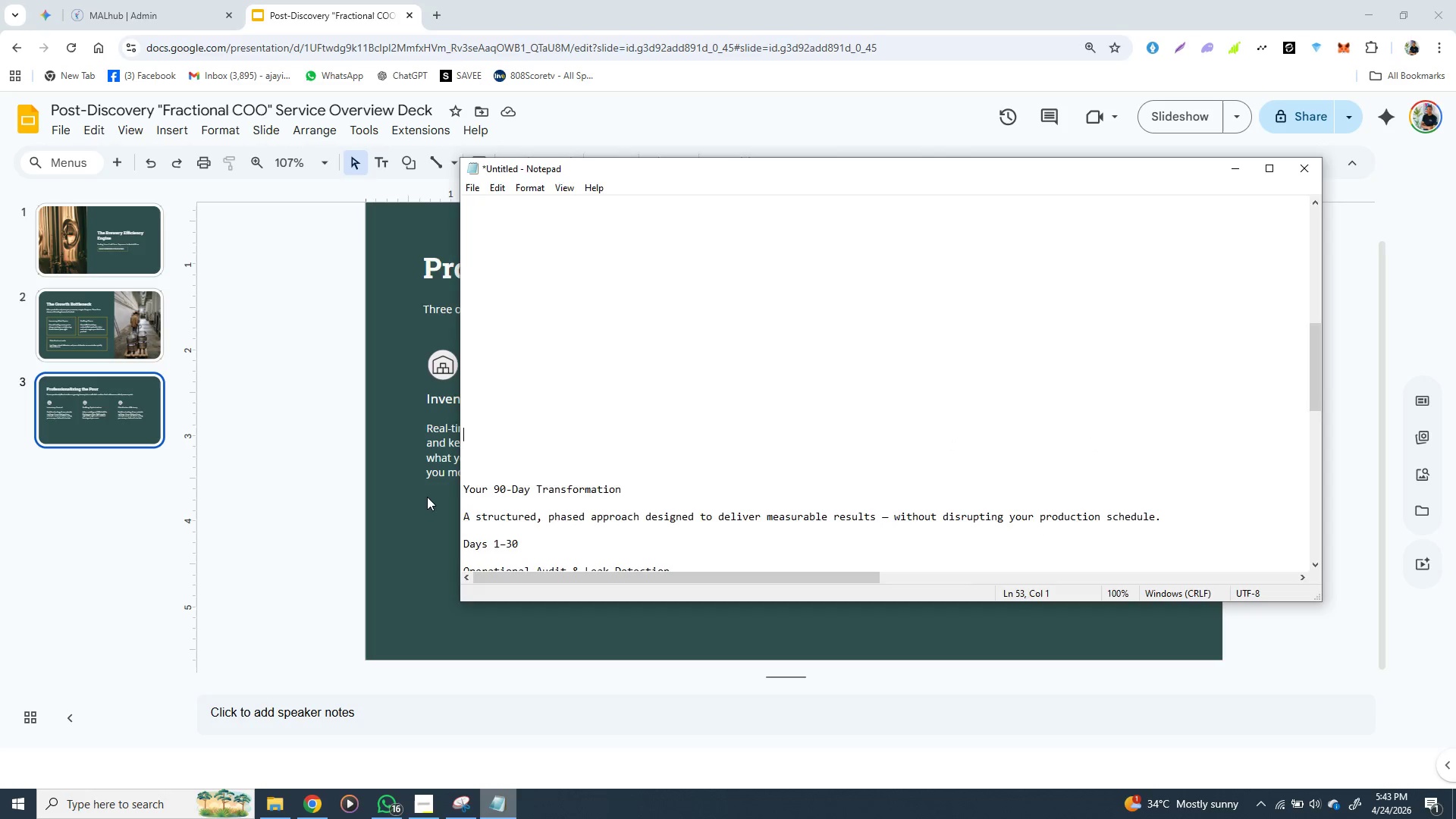 
left_click([426, 497])
 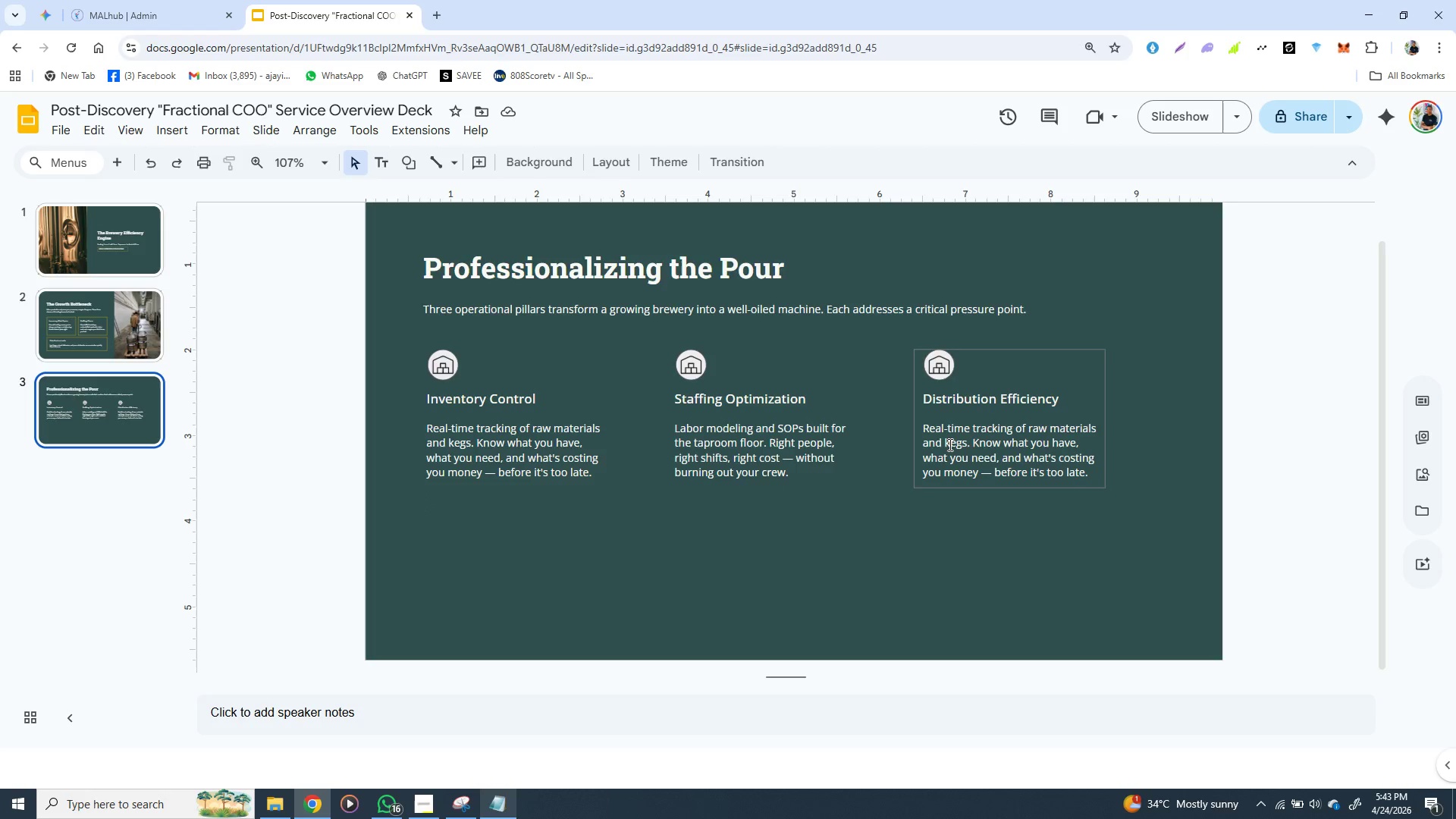 
double_click([949, 444])
 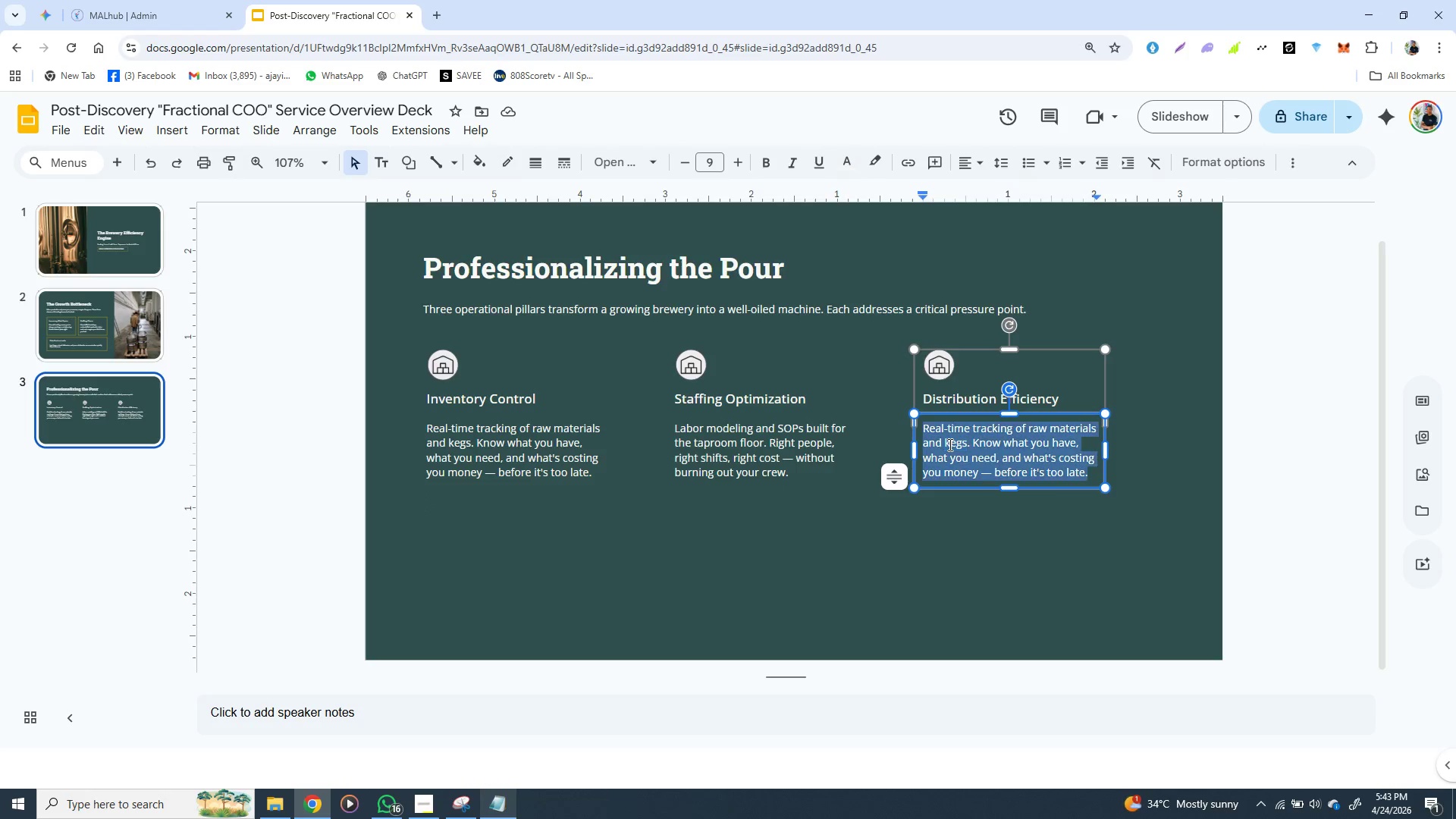 
triple_click([949, 444])
 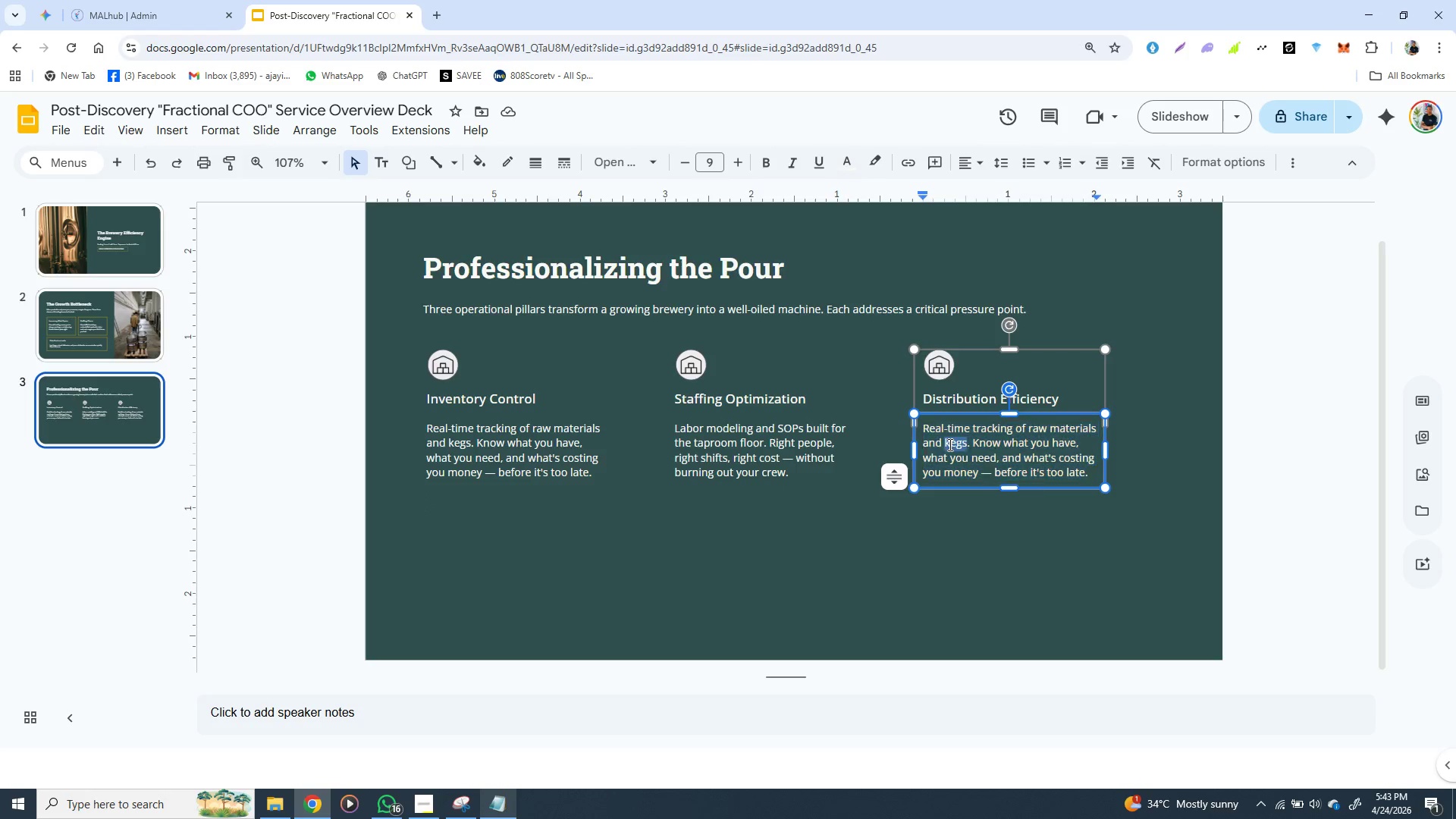 
triple_click([949, 444])
 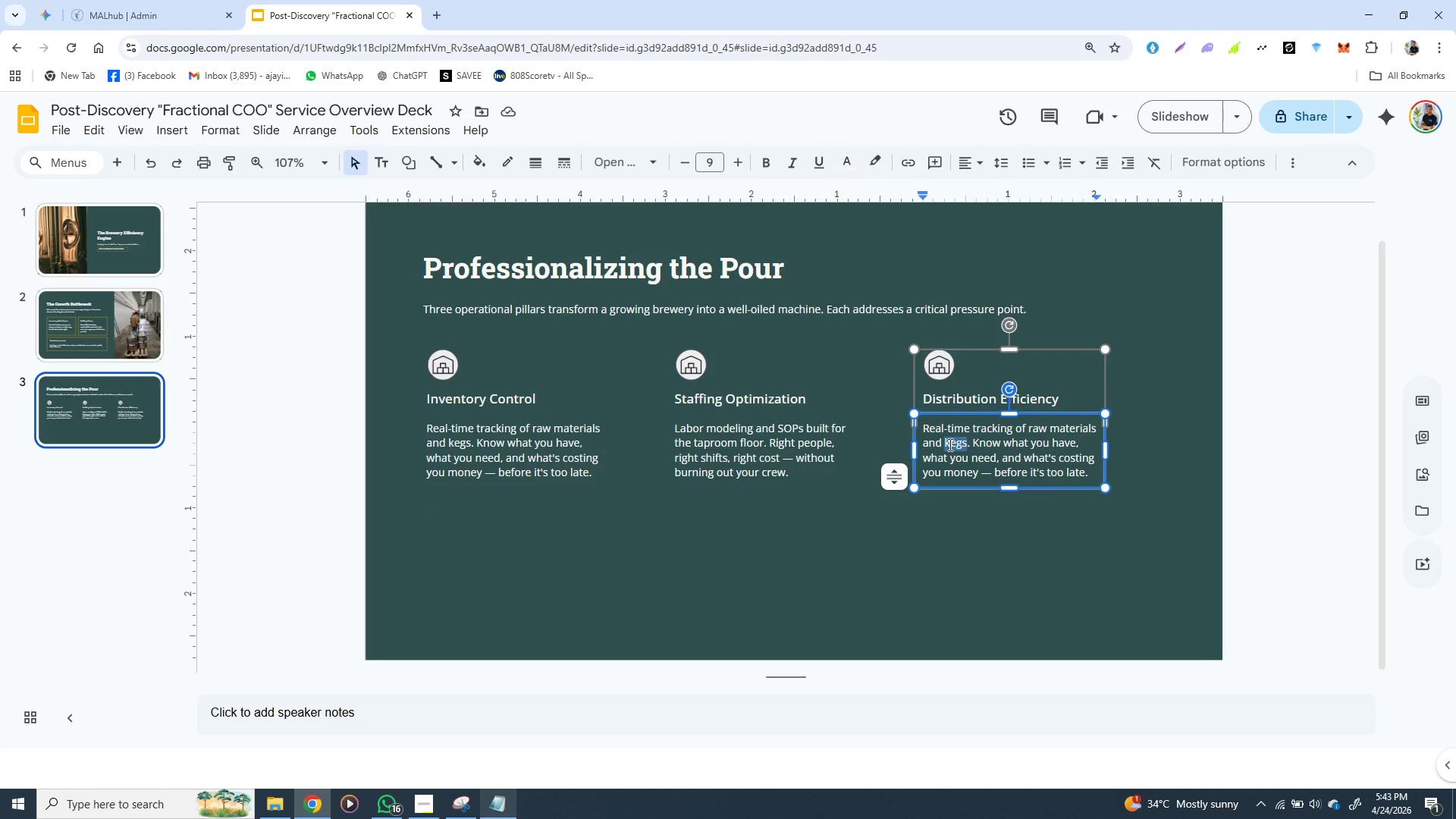 
double_click([949, 444])
 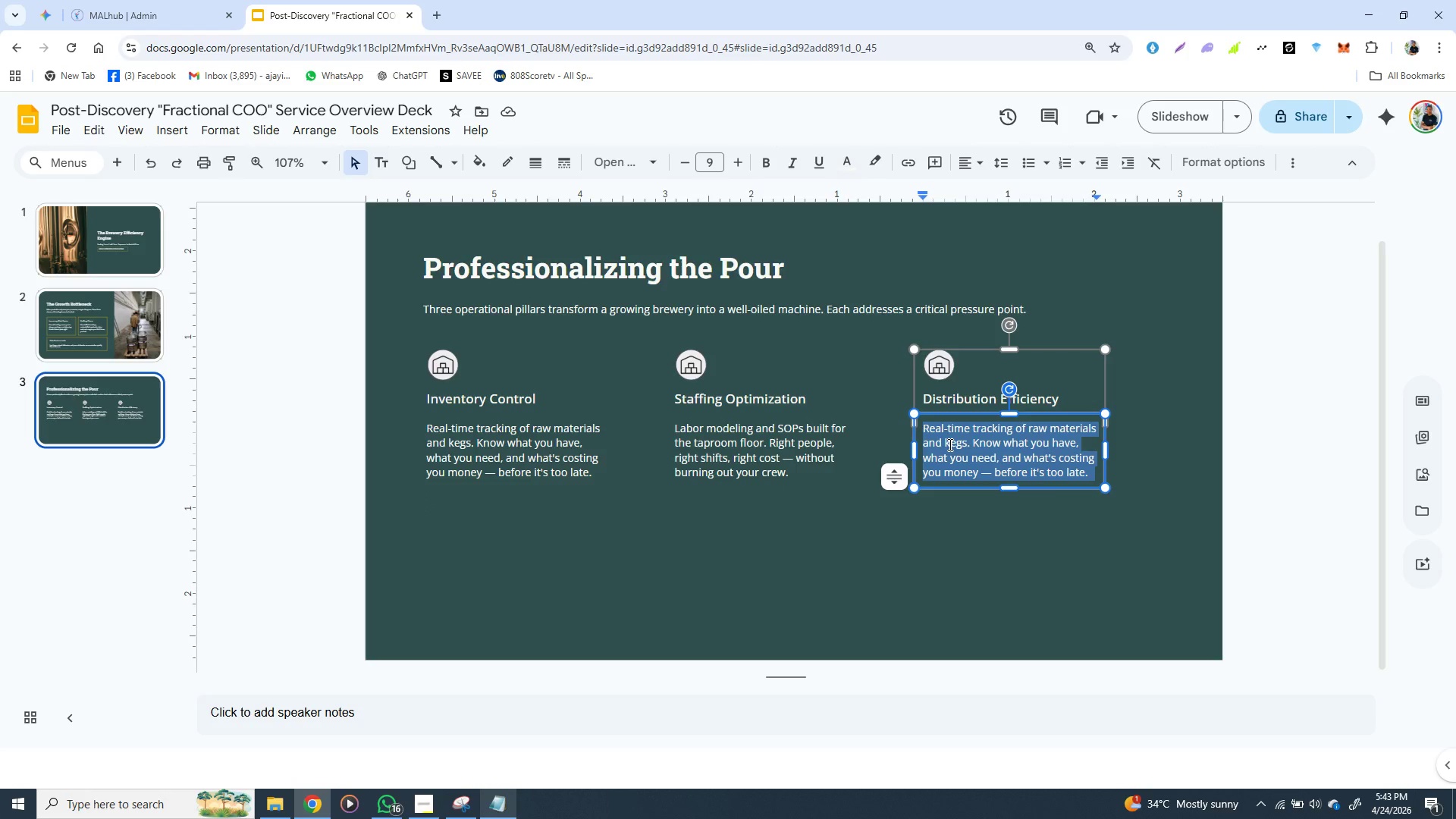 
triple_click([949, 444])
 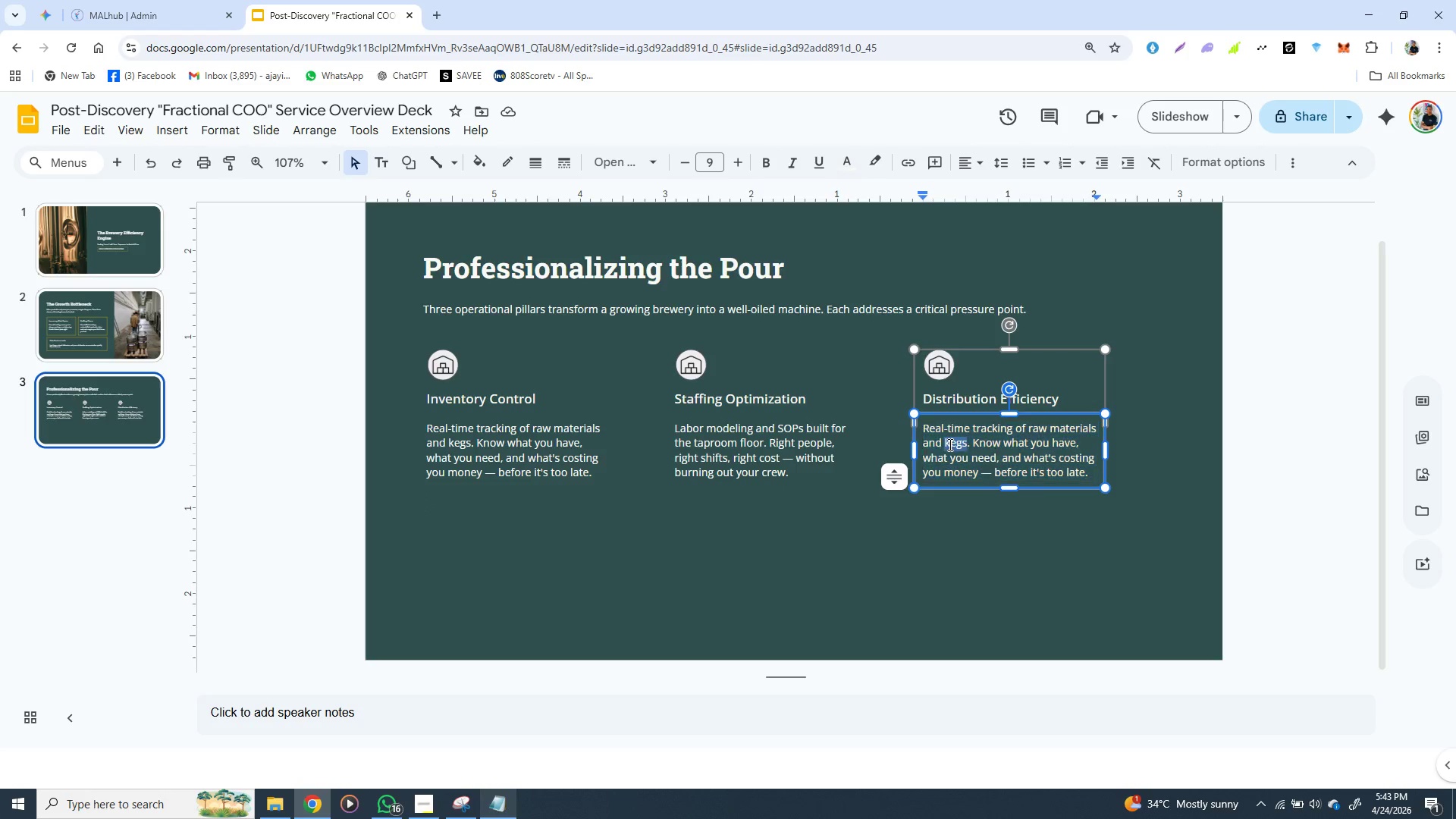 
triple_click([949, 444])
 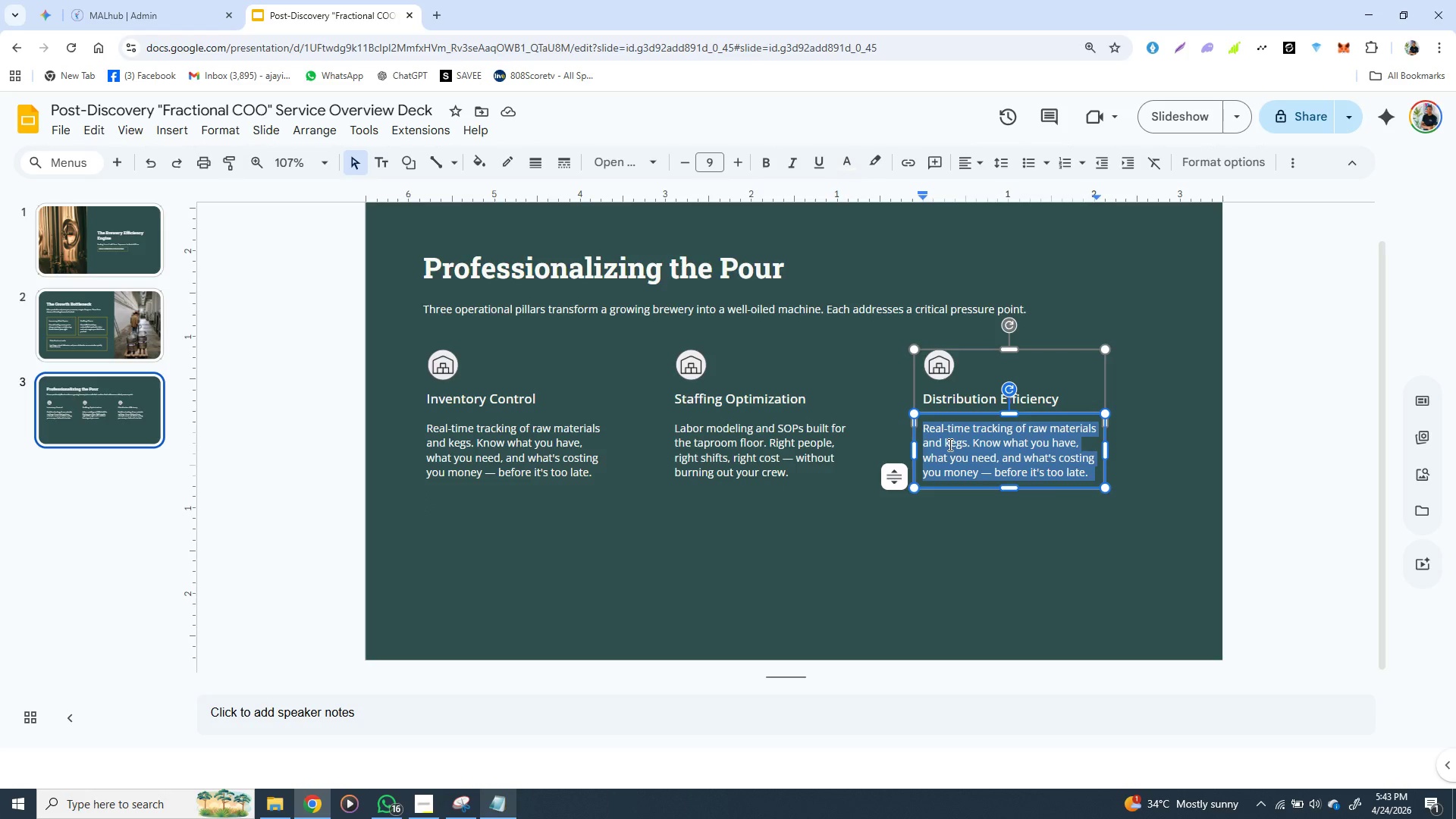 
triple_click([949, 444])
 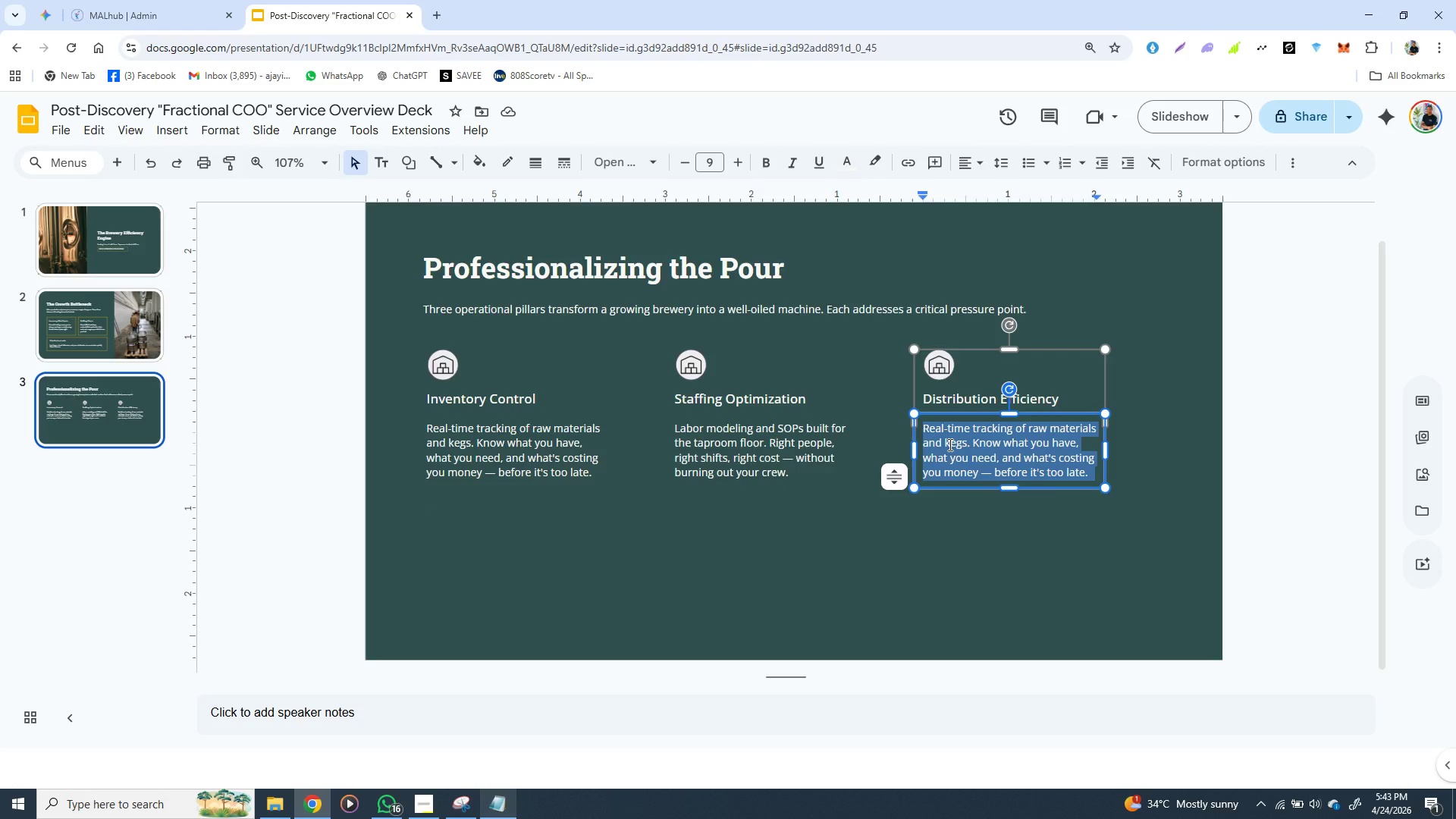 
key(Control+V)
 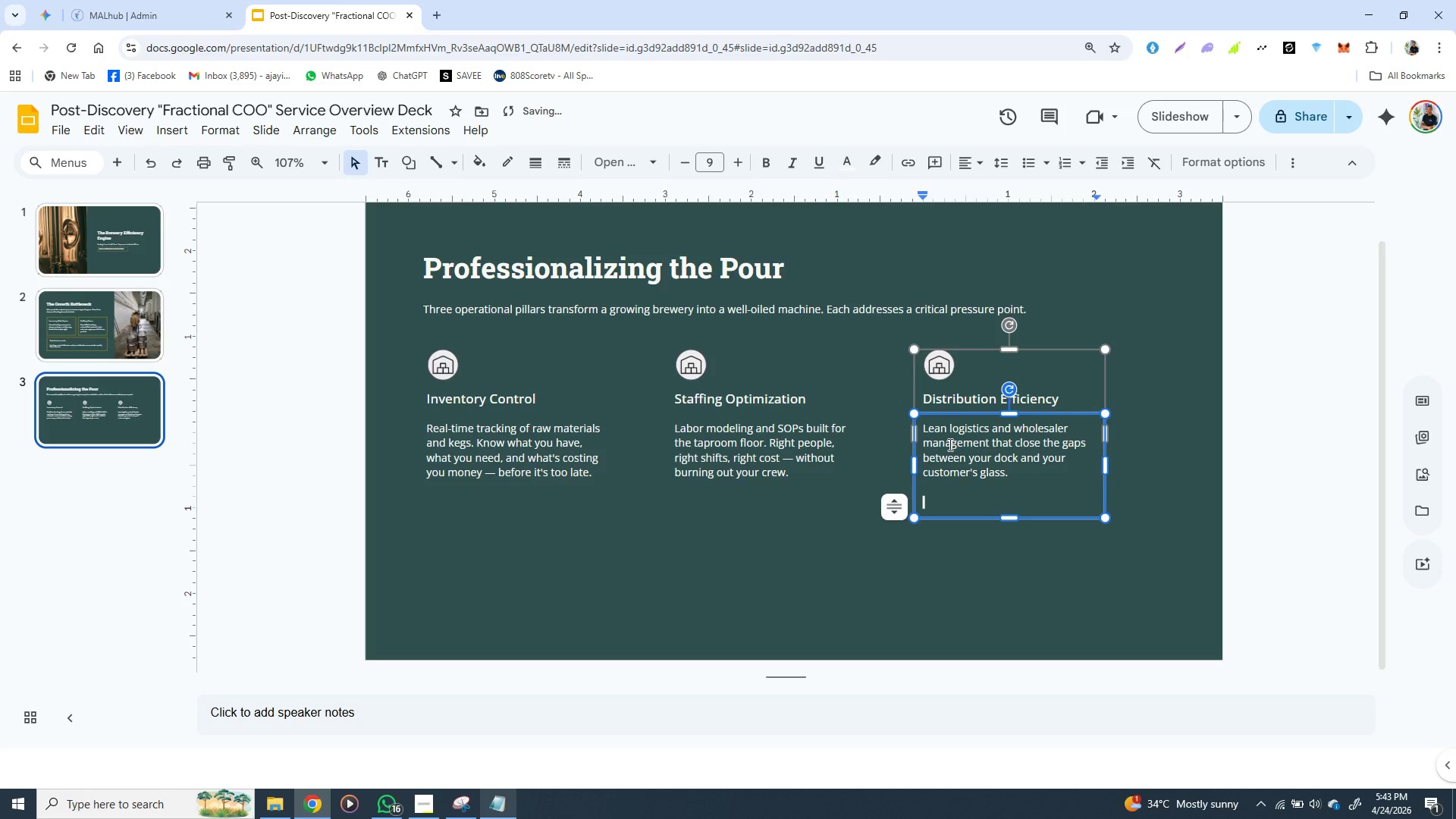 
key(Backspace)
 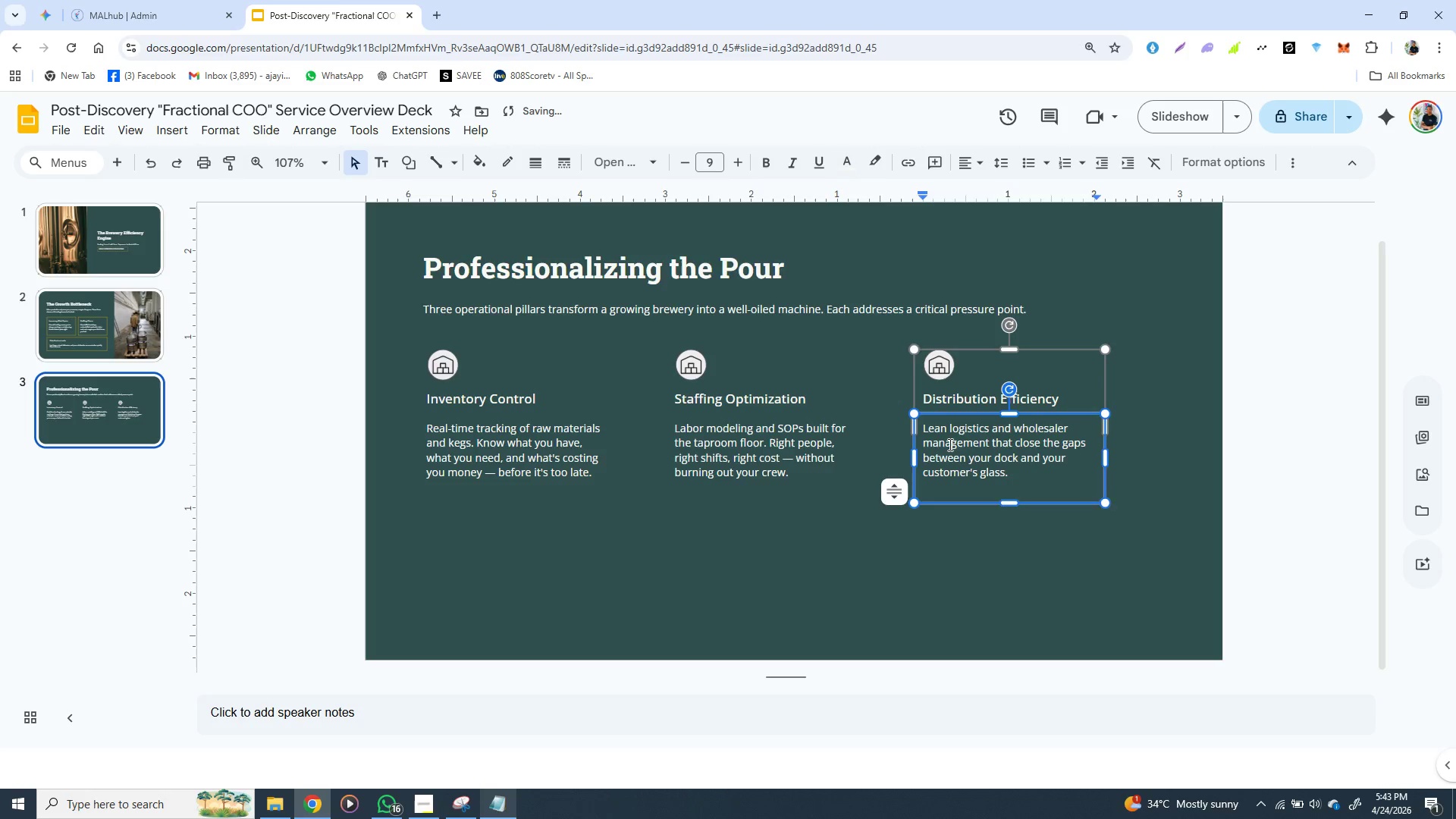 
key(Backspace)
 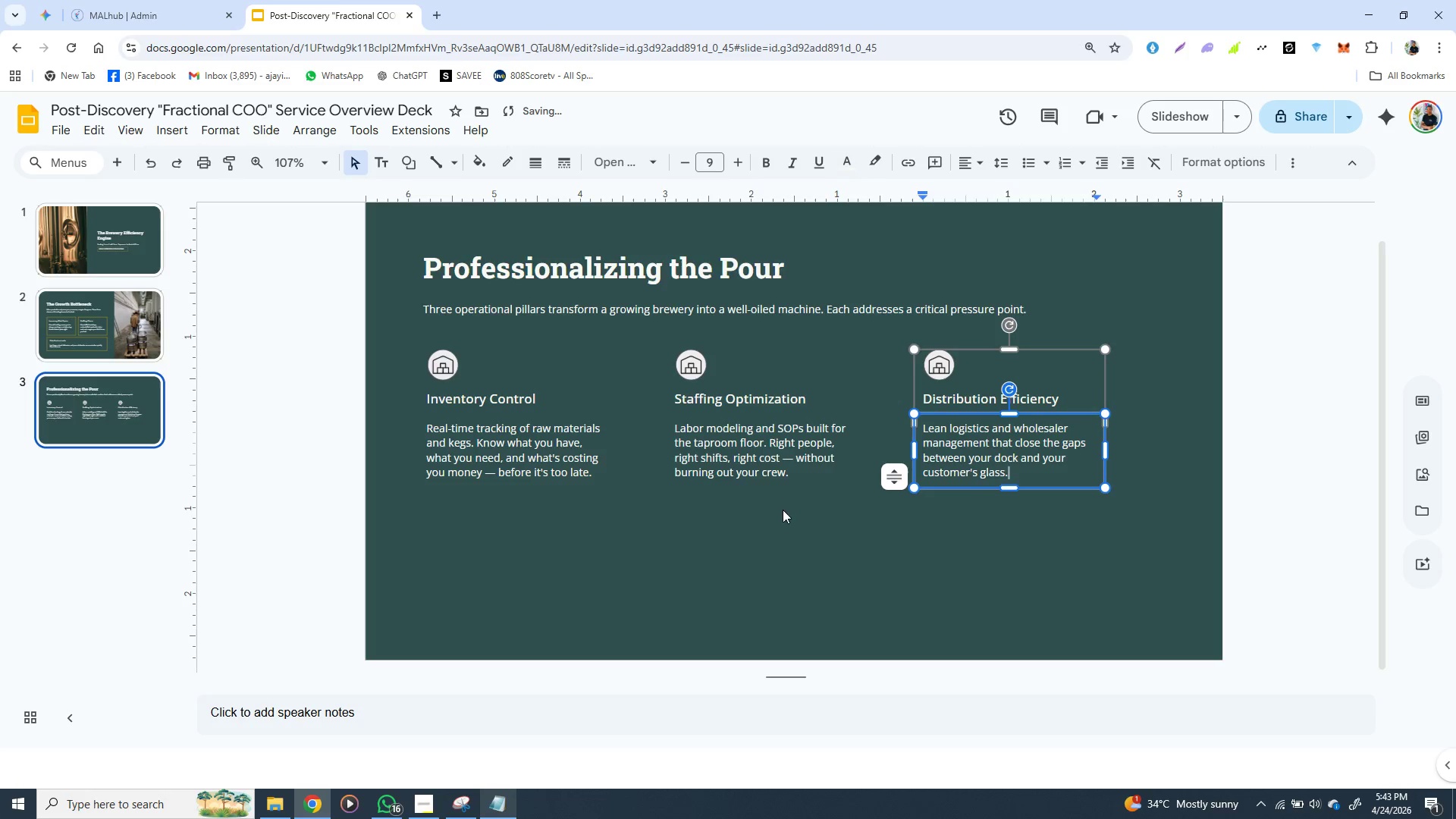 
left_click([777, 510])
 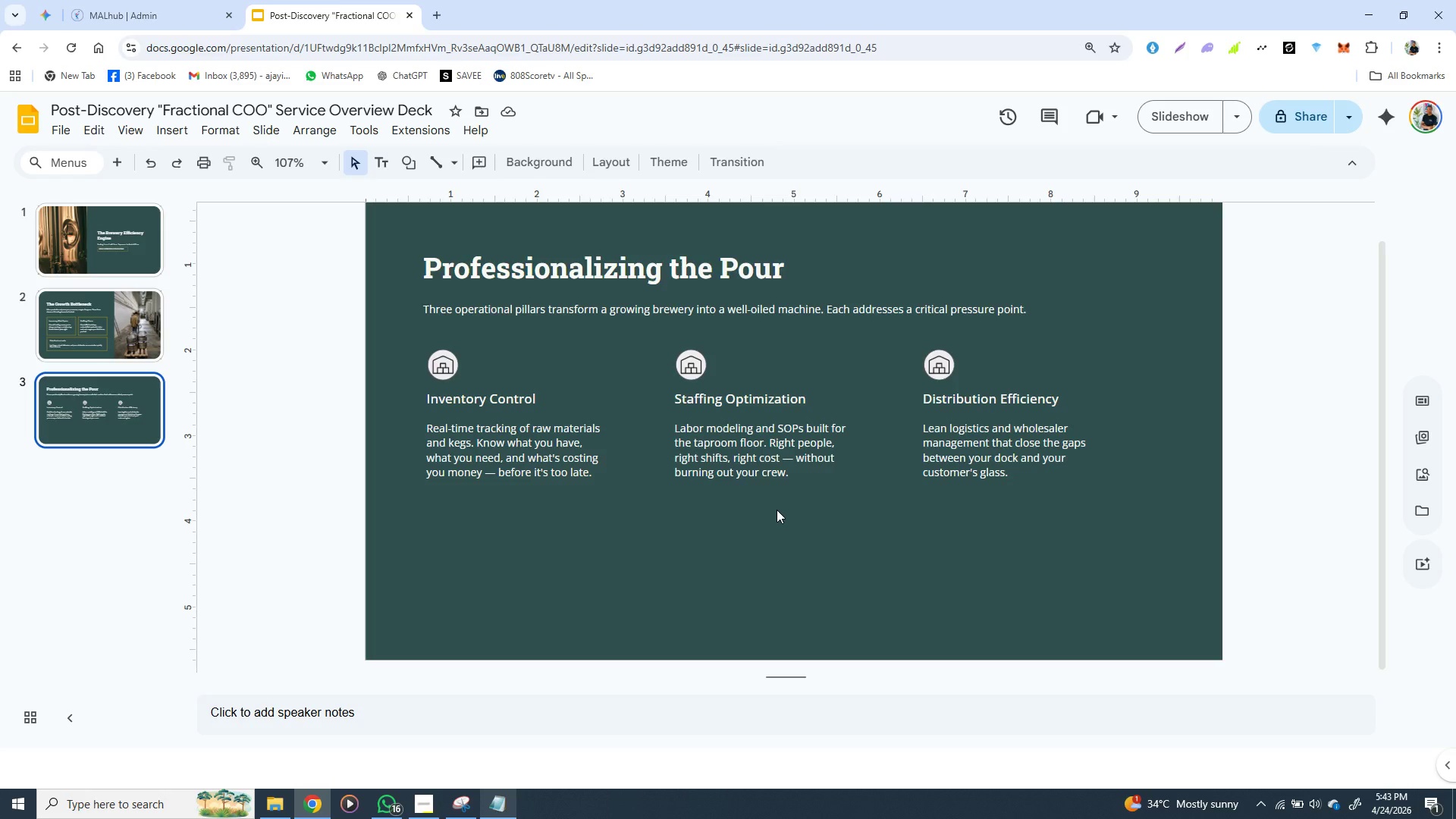 
wait(14.73)
 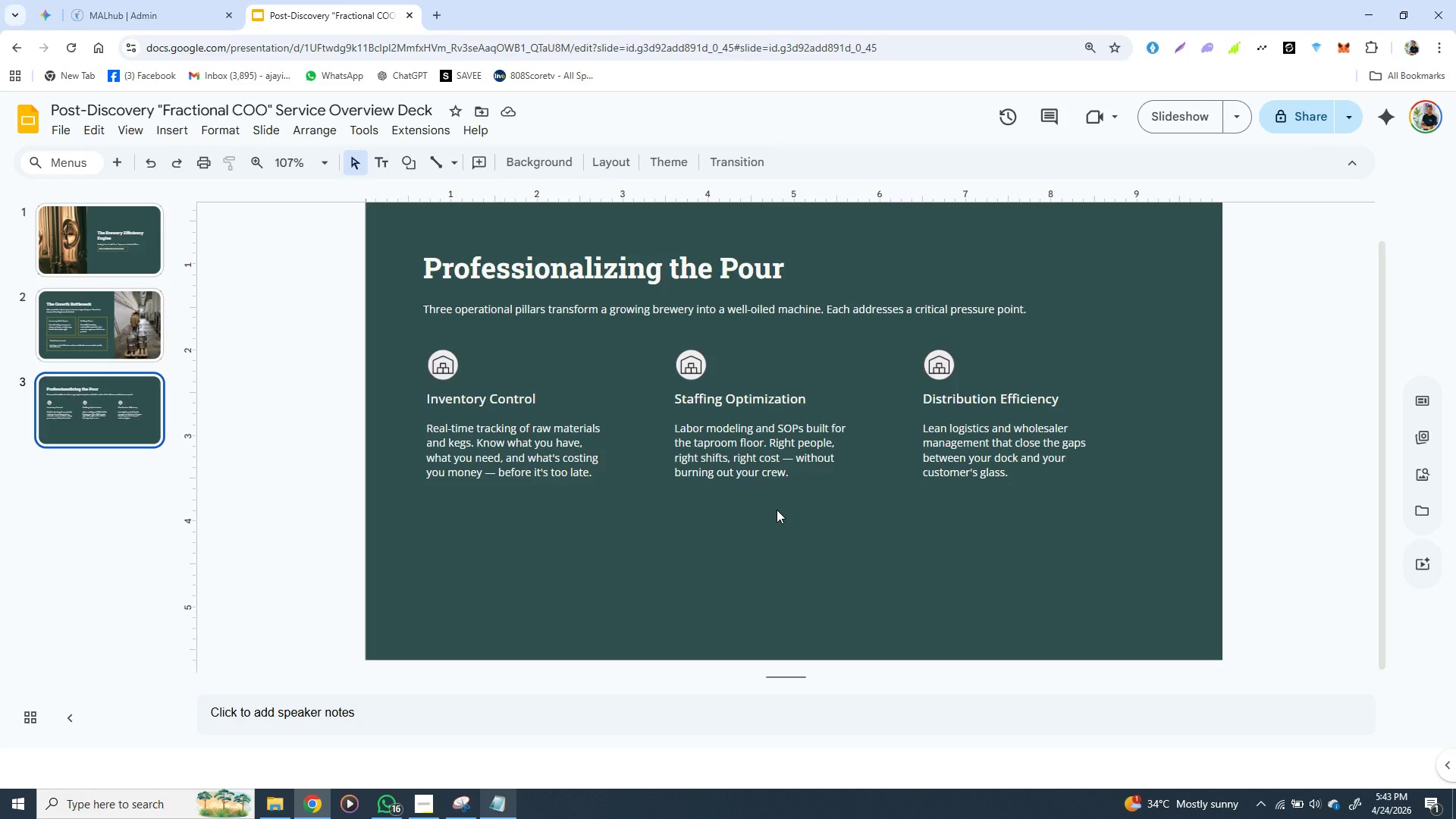 
left_click([428, 419])
 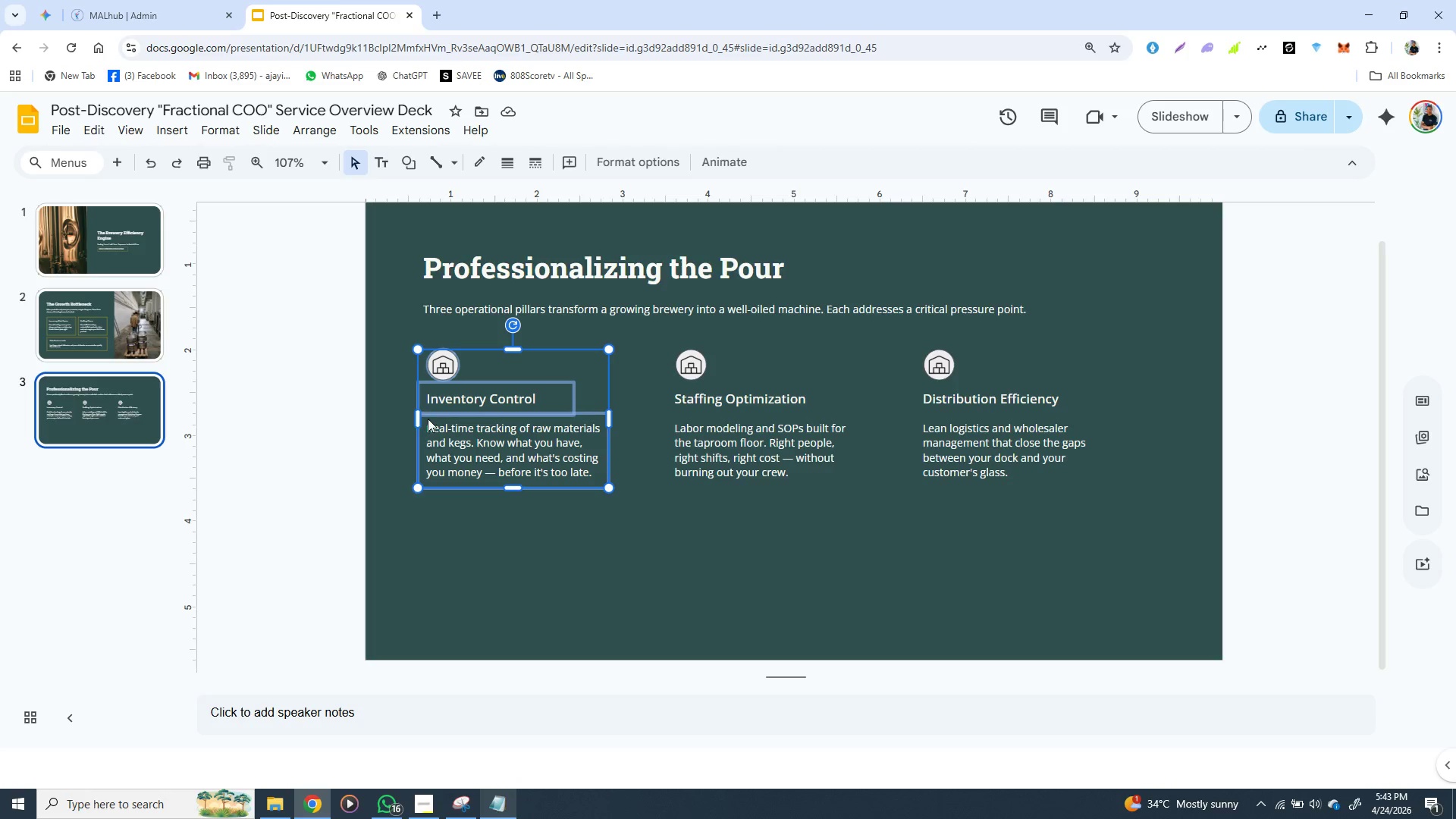 
hold_key(key=ShiftLeft, duration=1.5)
left_click([669, 414])
 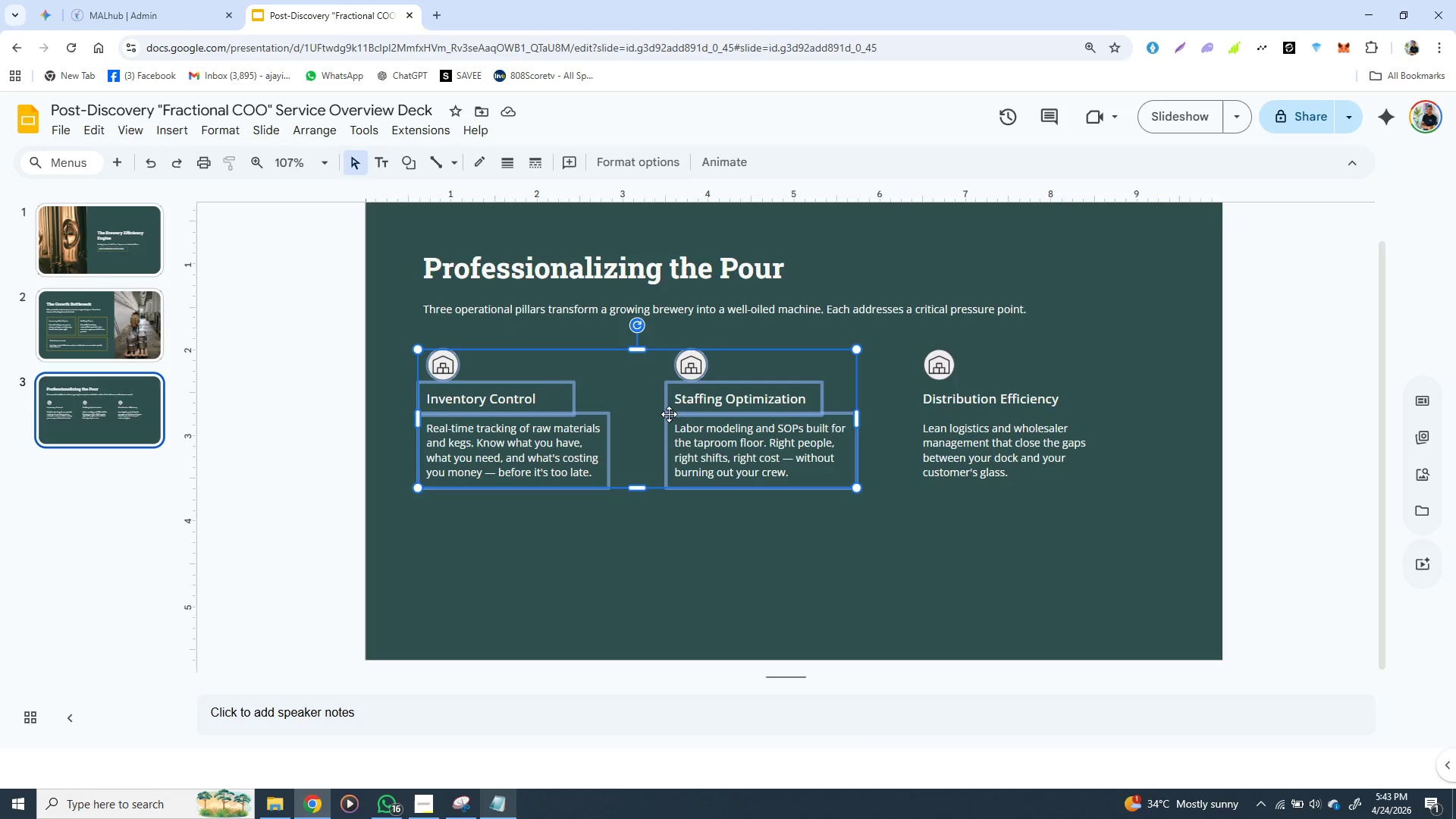 
hold_key(key=ShiftLeft, duration=1.52)
left_click([919, 412])
 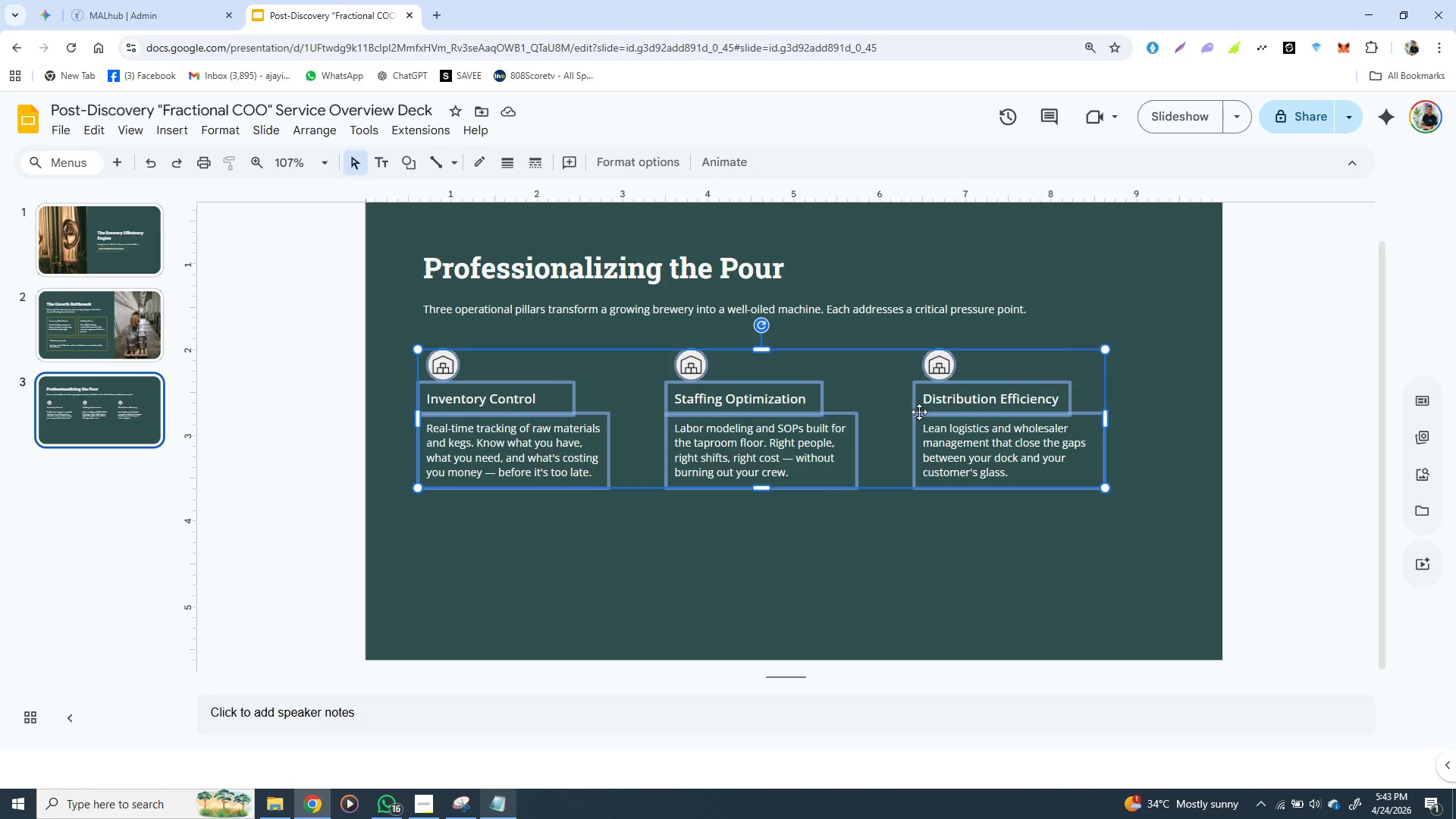 
hold_key(key=ShiftLeft, duration=0.44)
 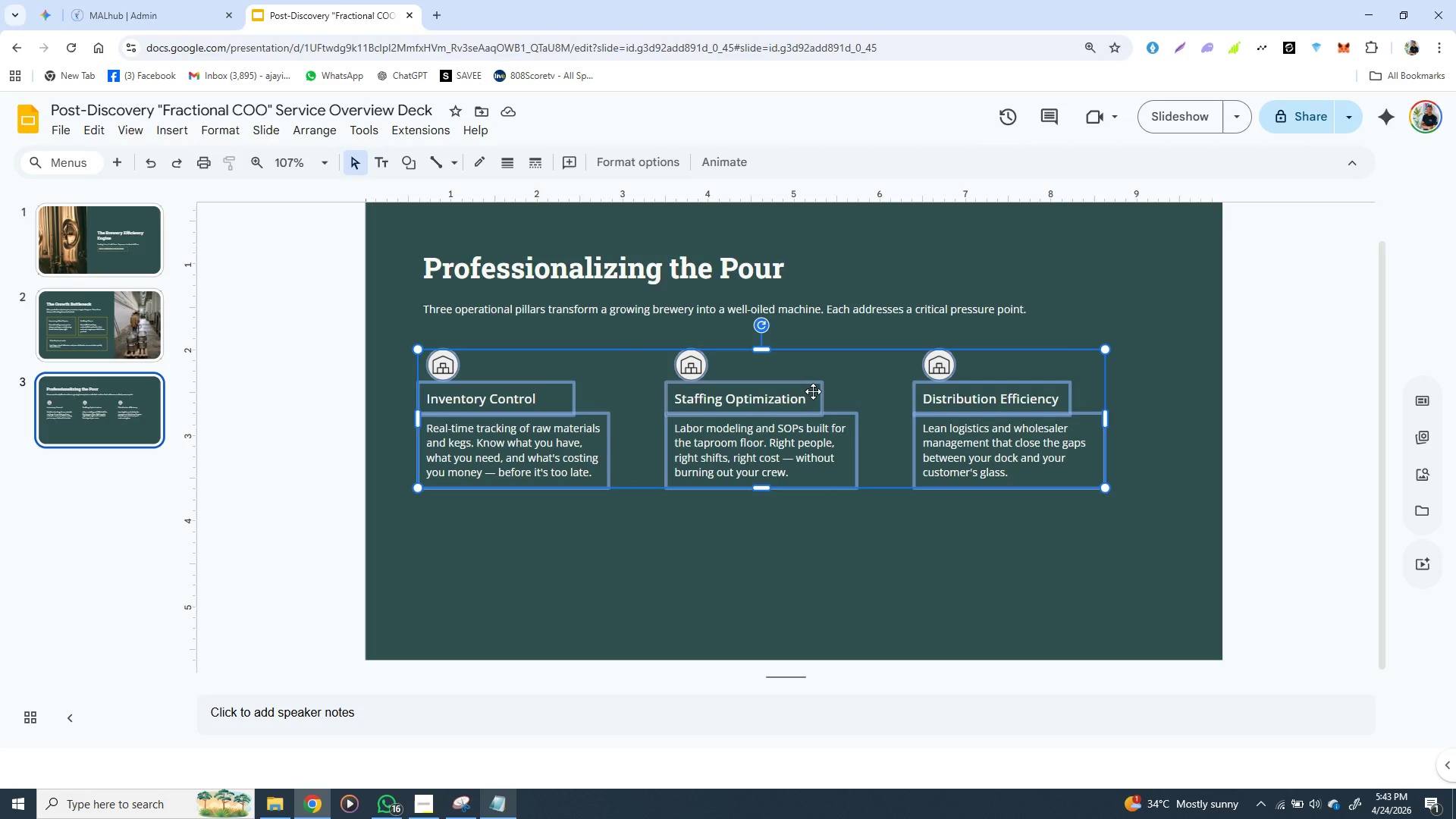 
right_click([813, 391])
 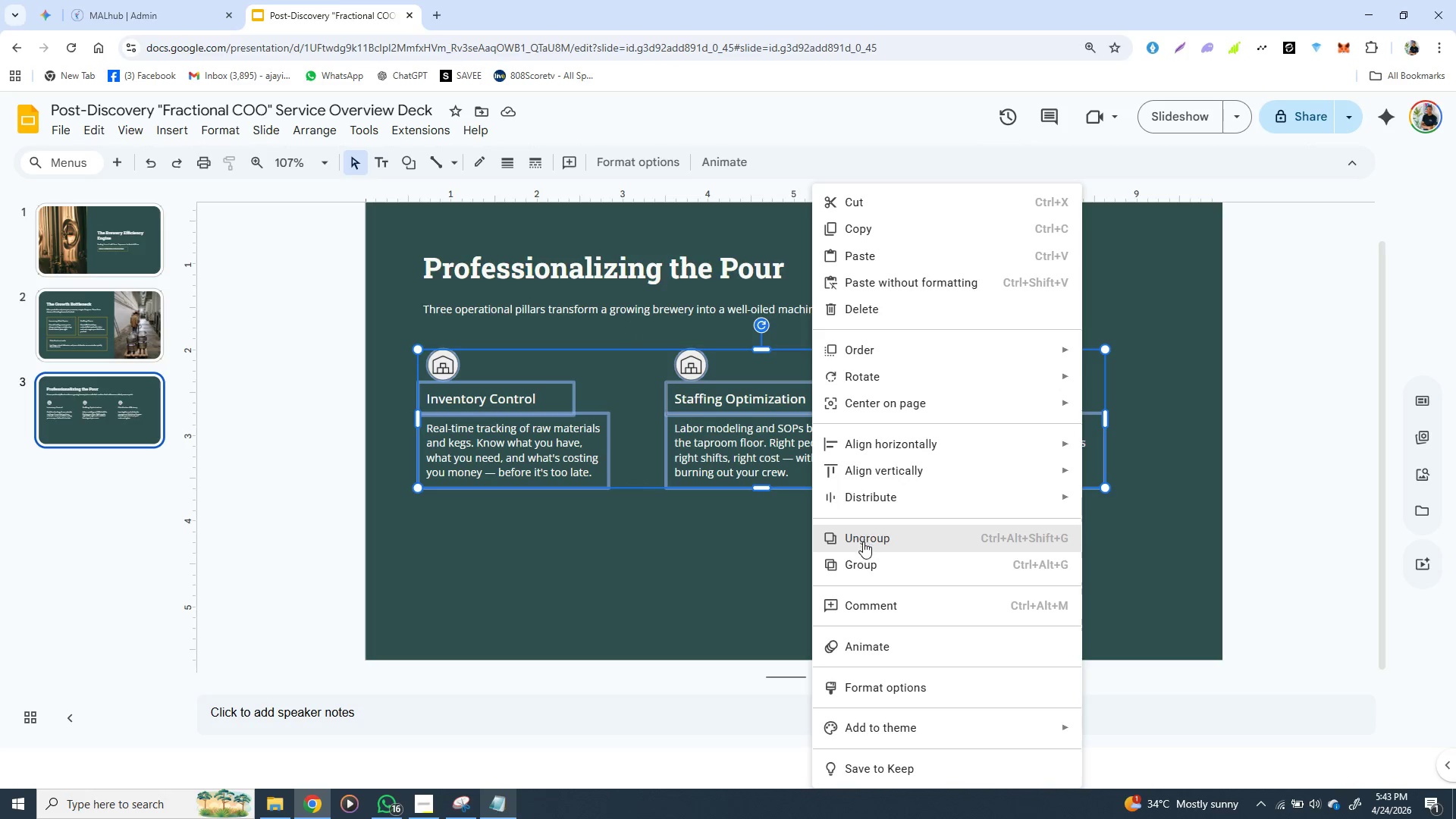 
left_click([863, 556])
 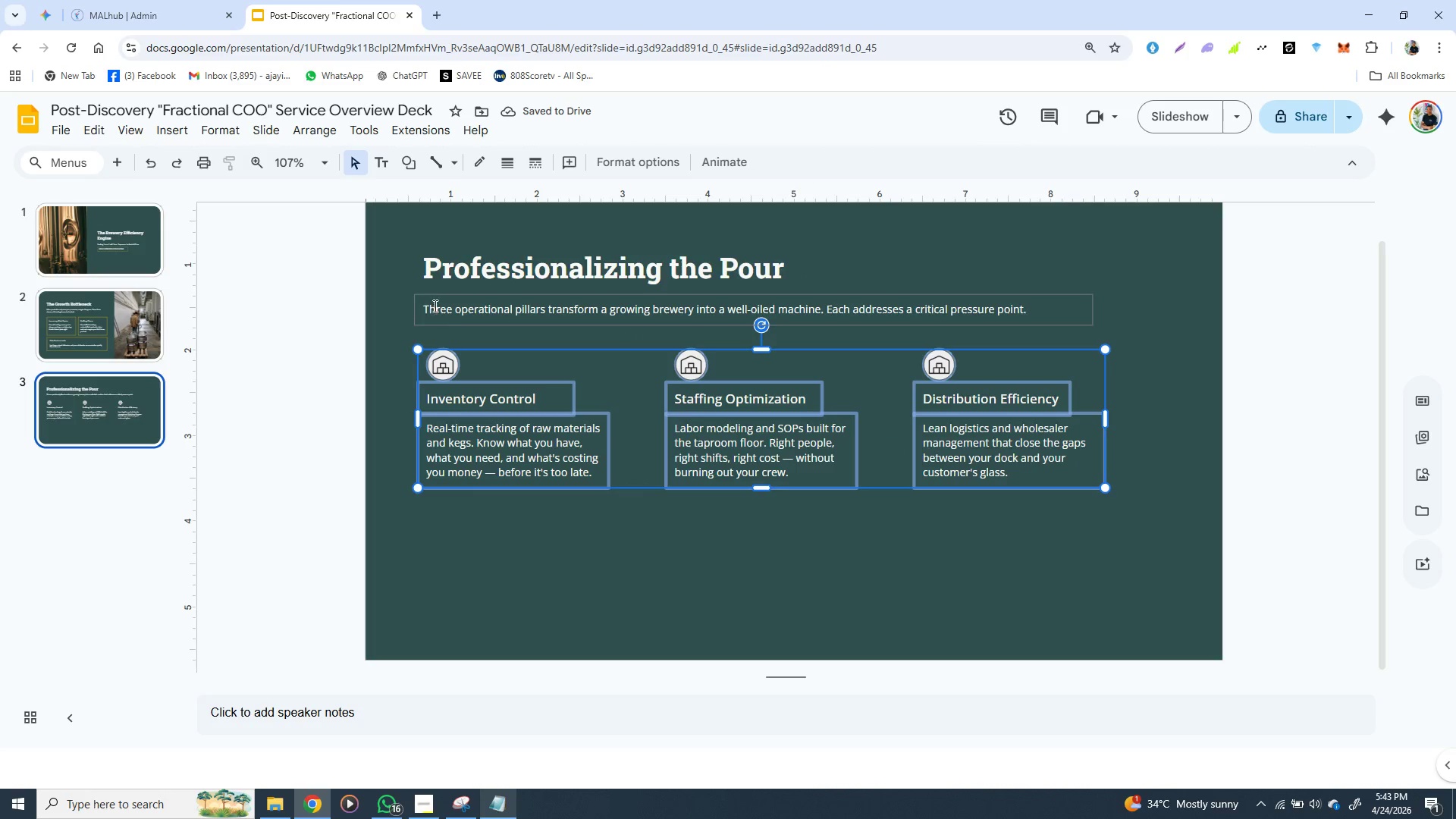 
left_click([419, 274])
 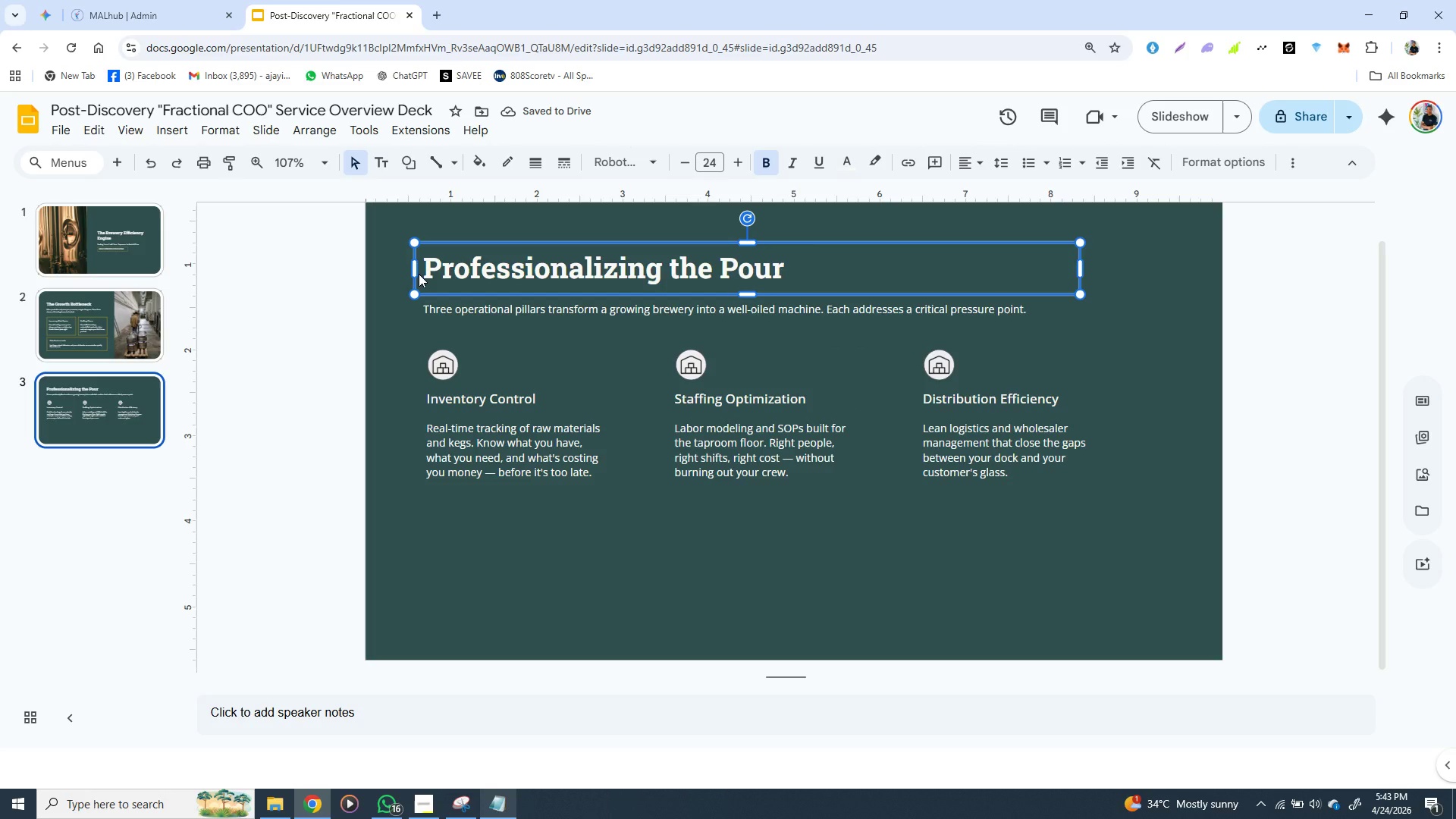 
hold_key(key=ShiftLeft, duration=1.5)
left_click([419, 308])
 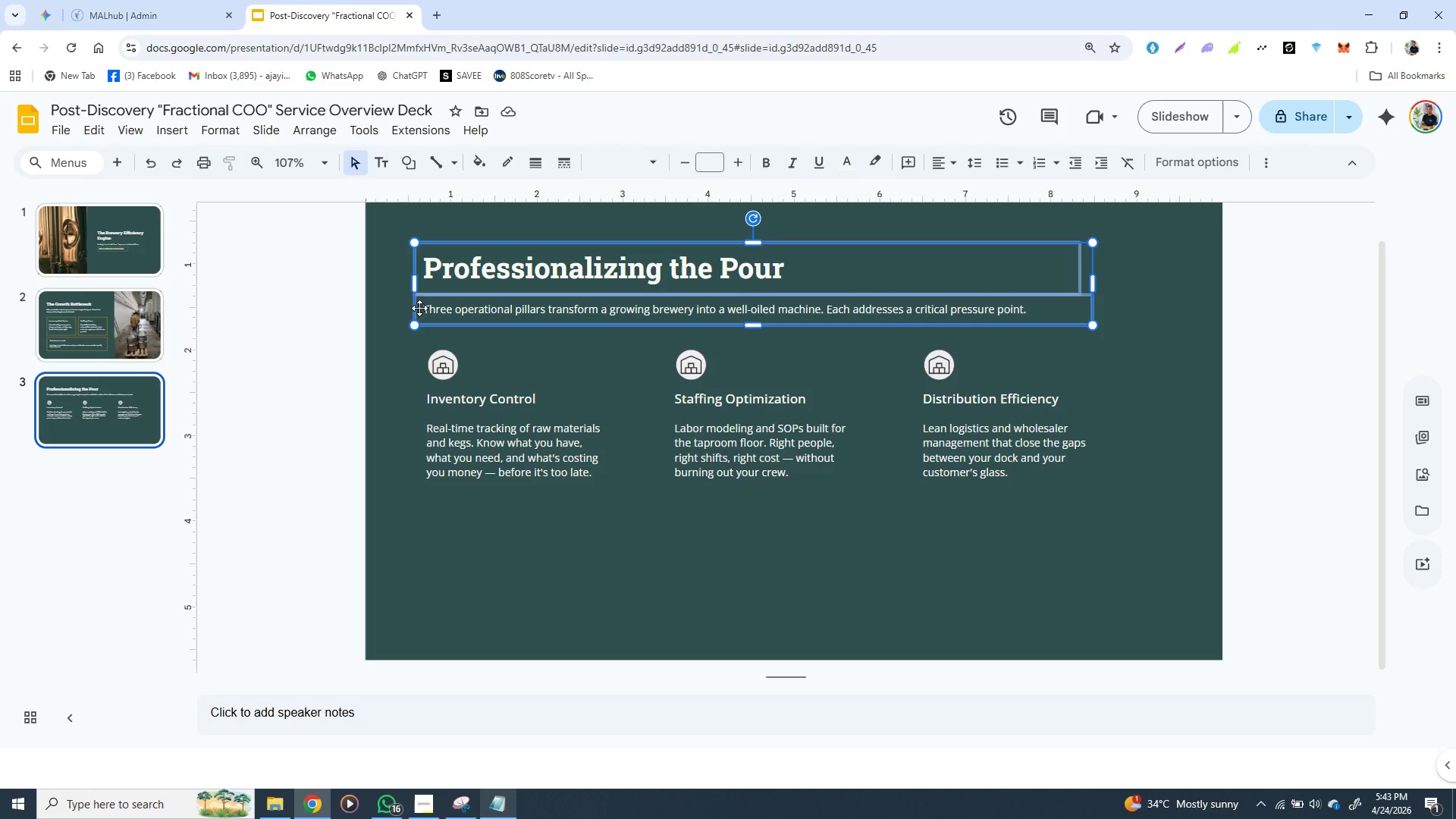 
hold_key(key=ShiftLeft, duration=0.97)
 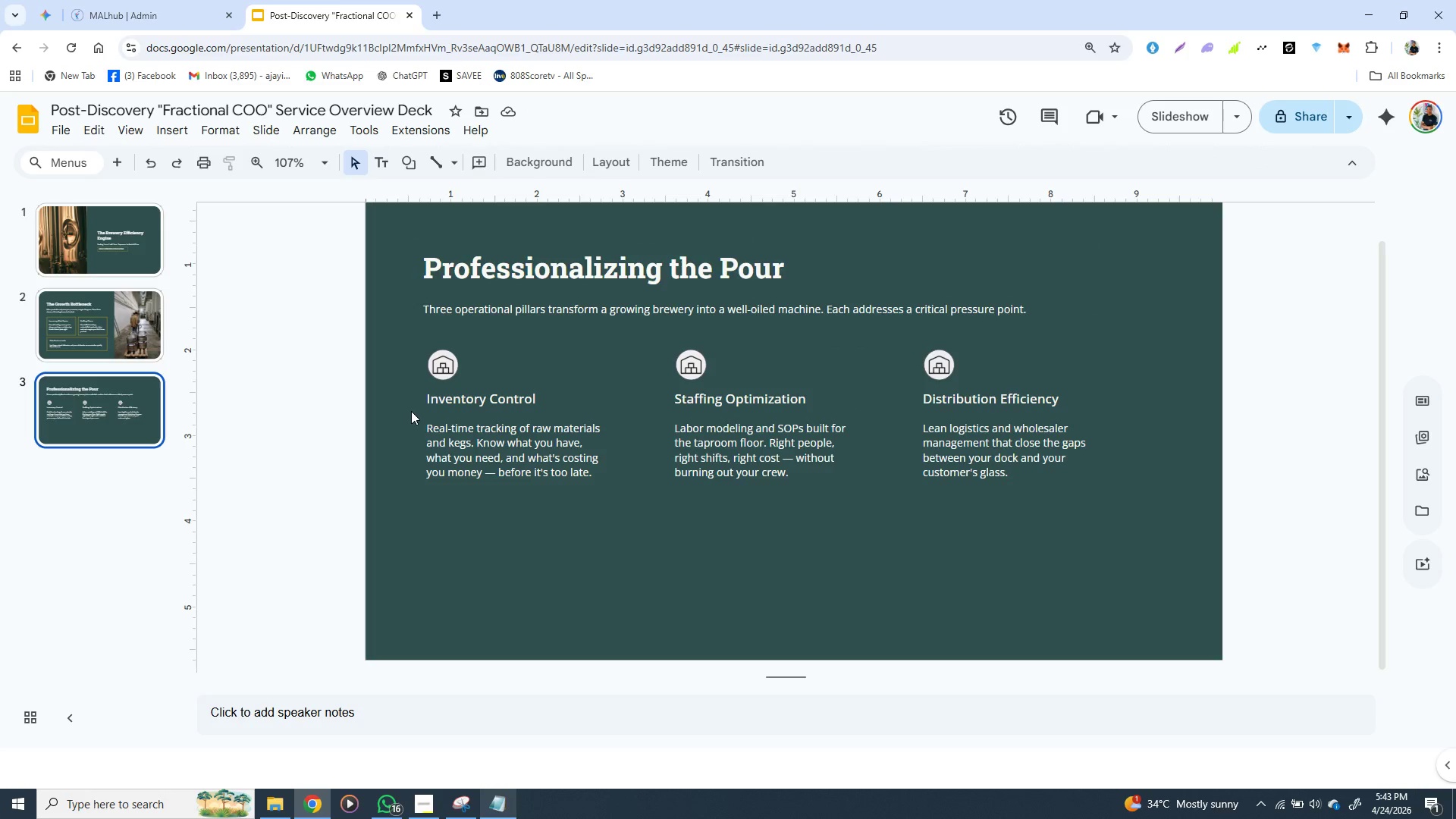 
left_click([411, 411])
 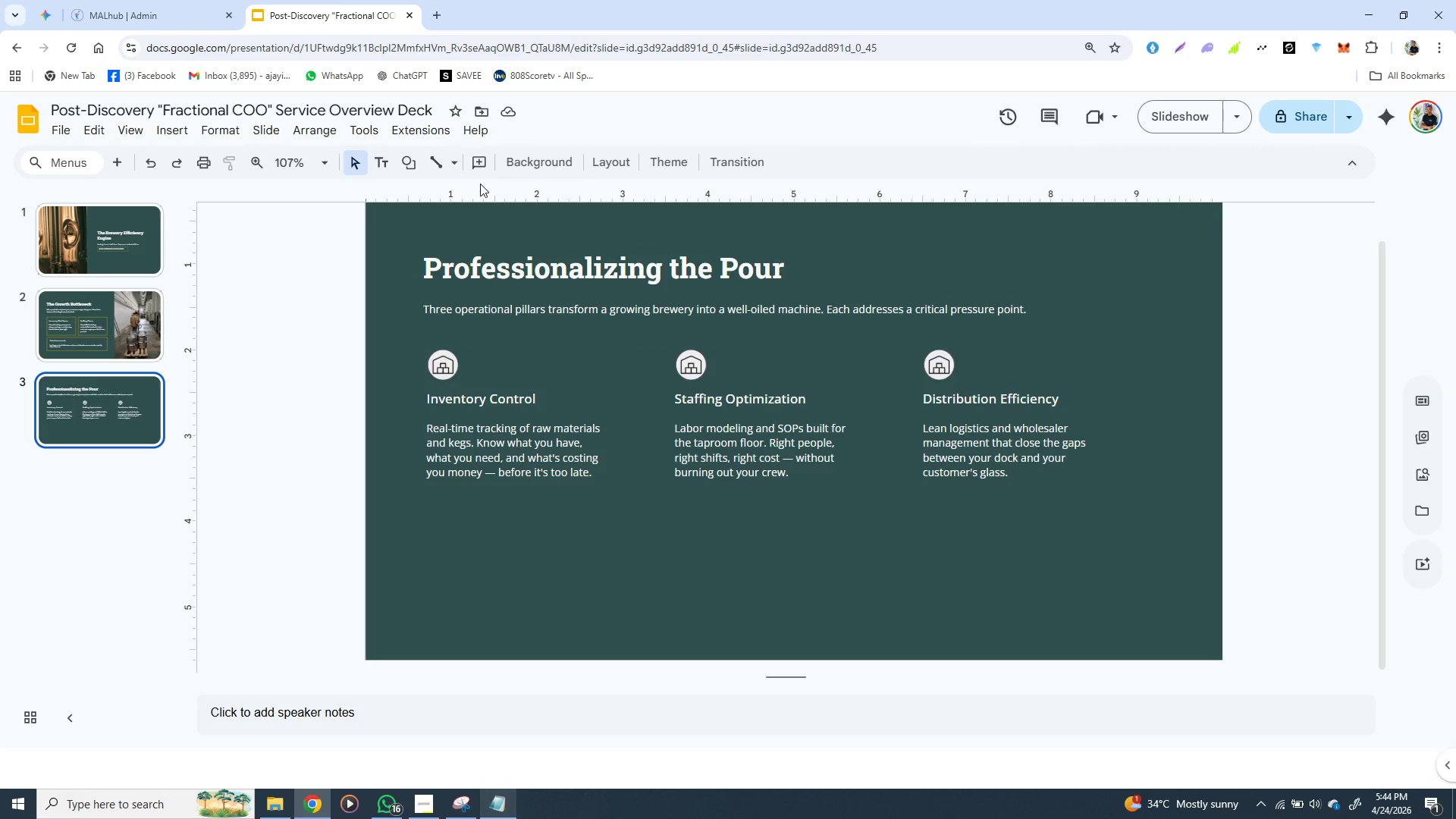 
left_click([480, 188])
 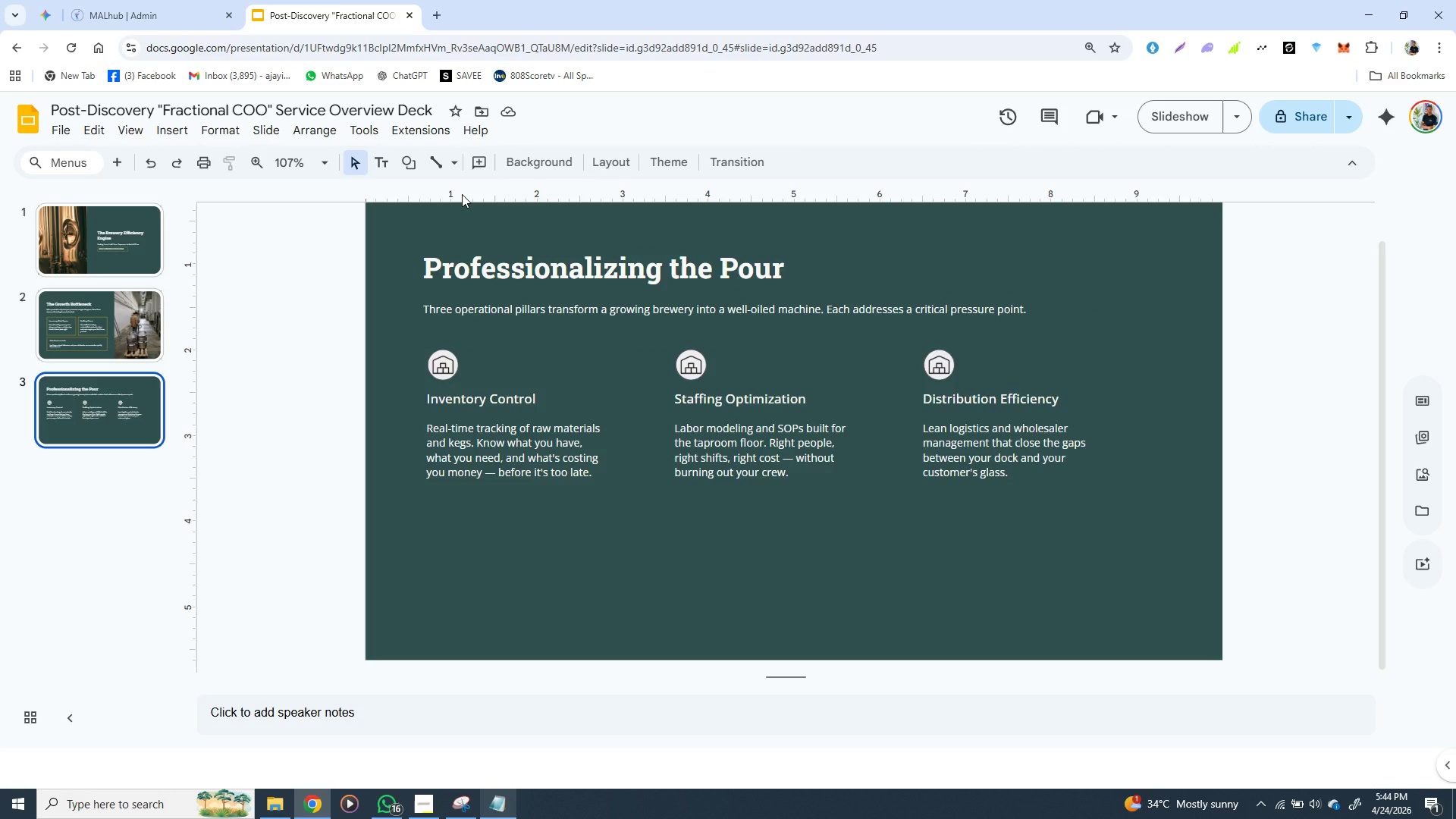 
left_click([462, 194])
 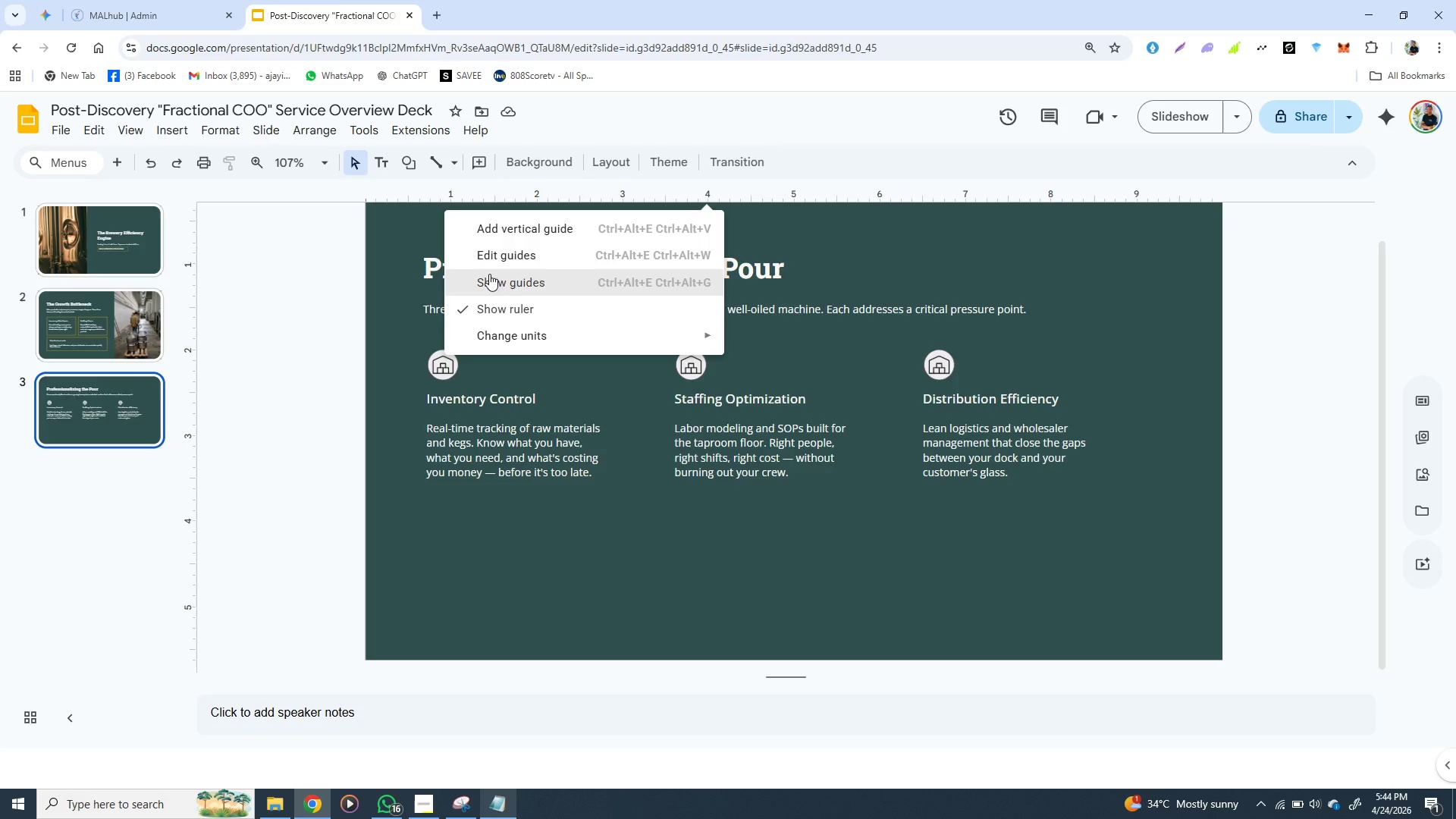 
wait(14.75)
 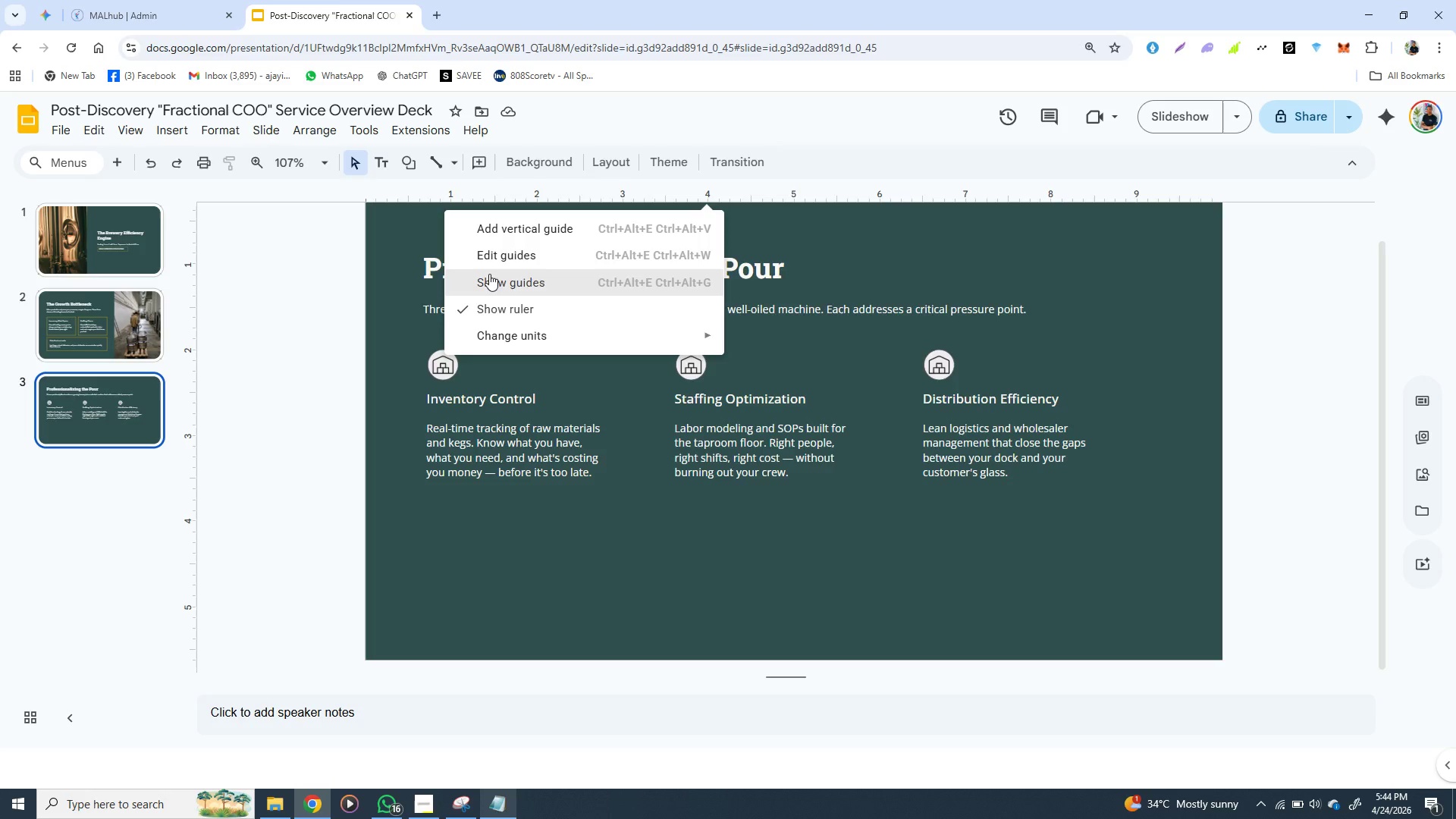 
left_click([1280, 802])
 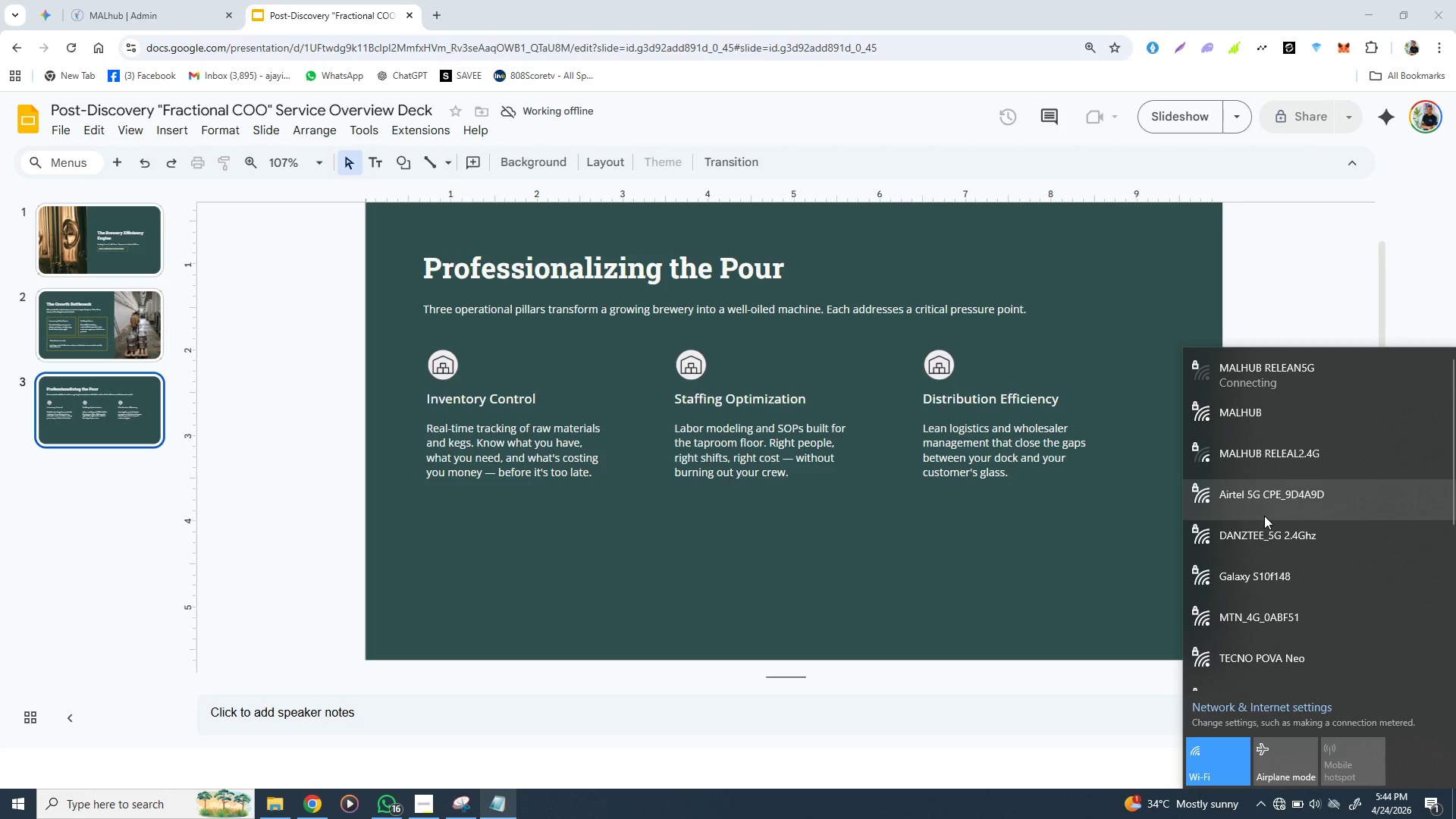 
wait(7.59)
 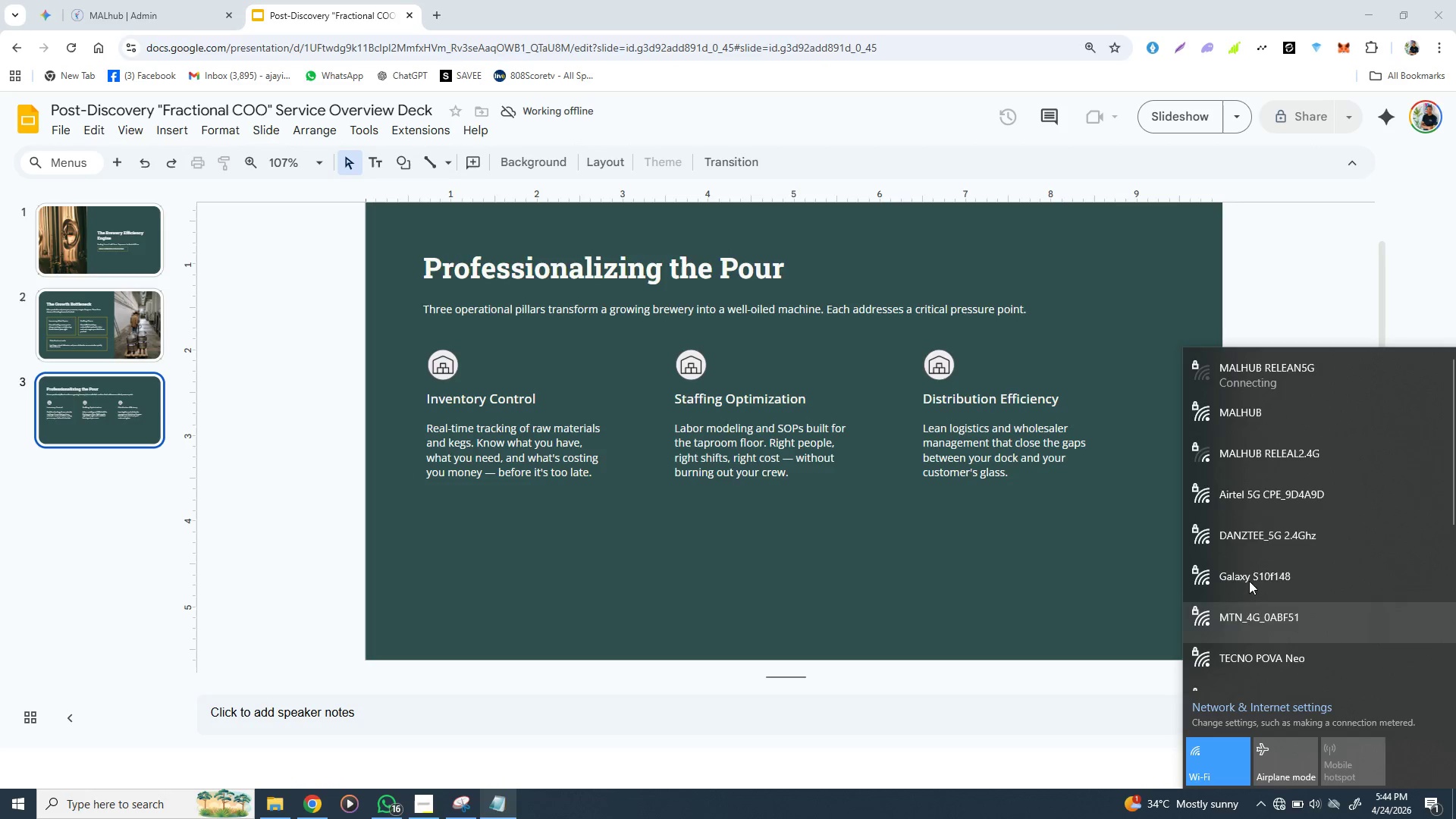 
left_click([1227, 757])
 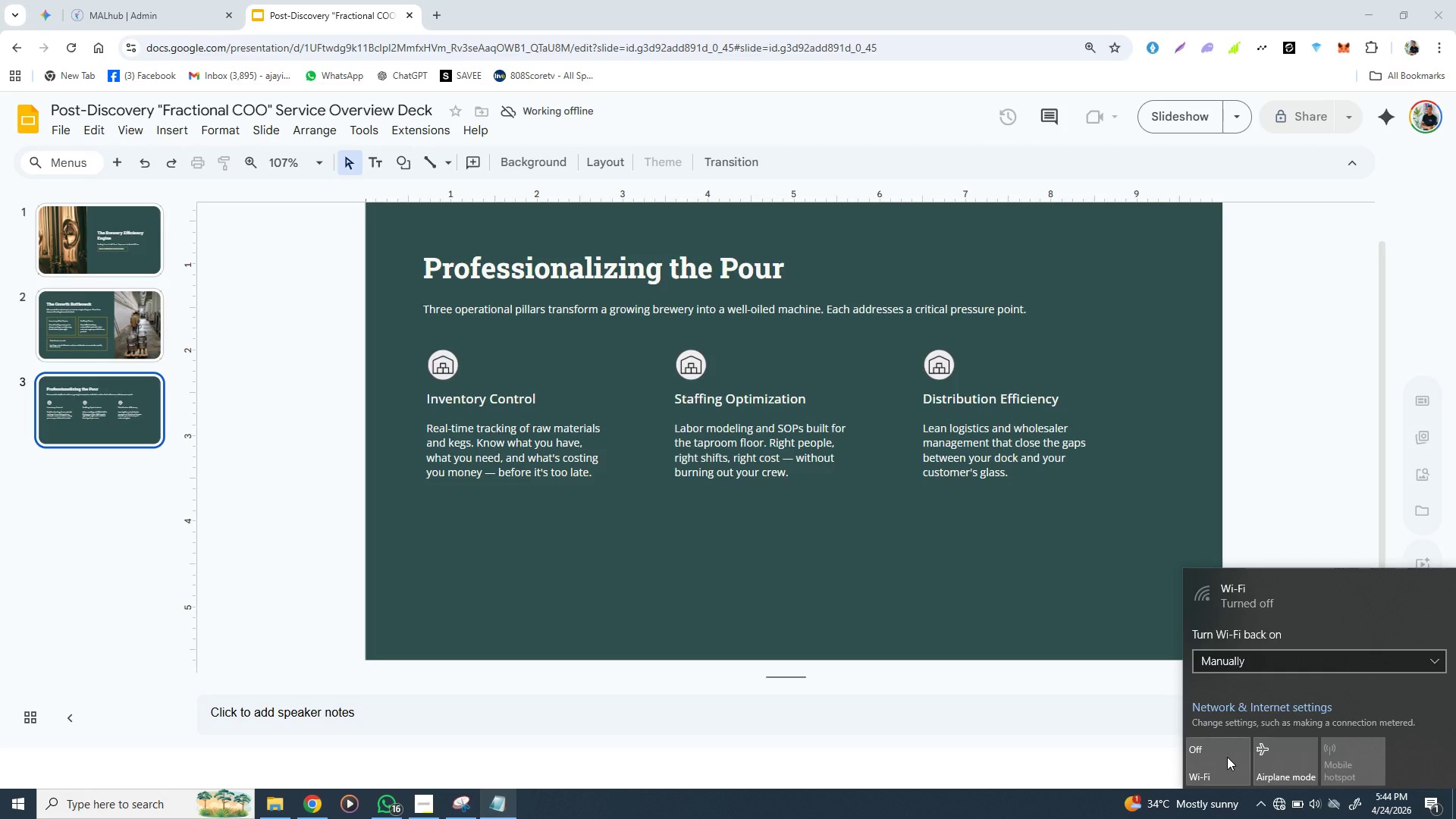 
left_click([1227, 757])
 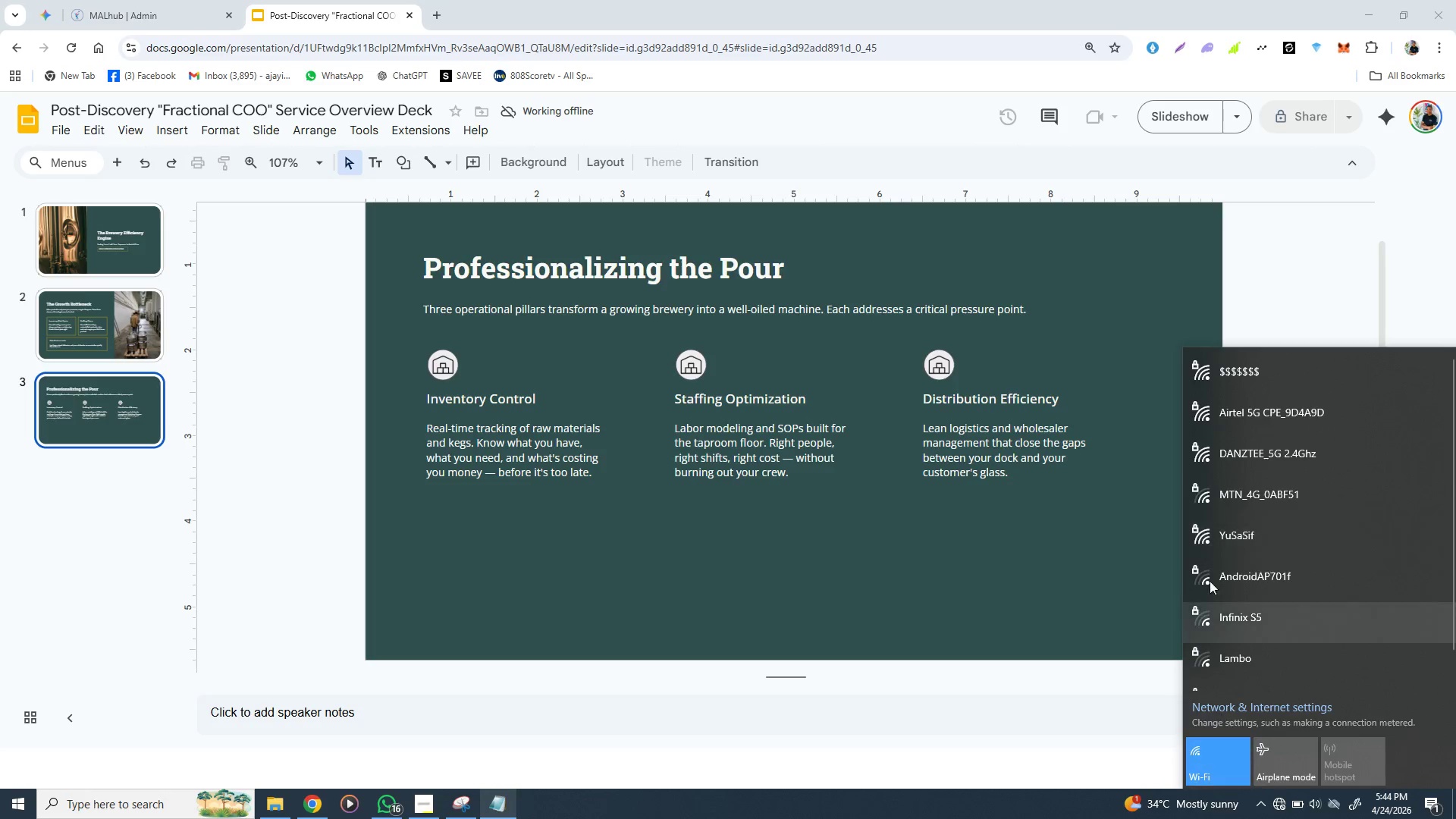 
left_click([1225, 381])
 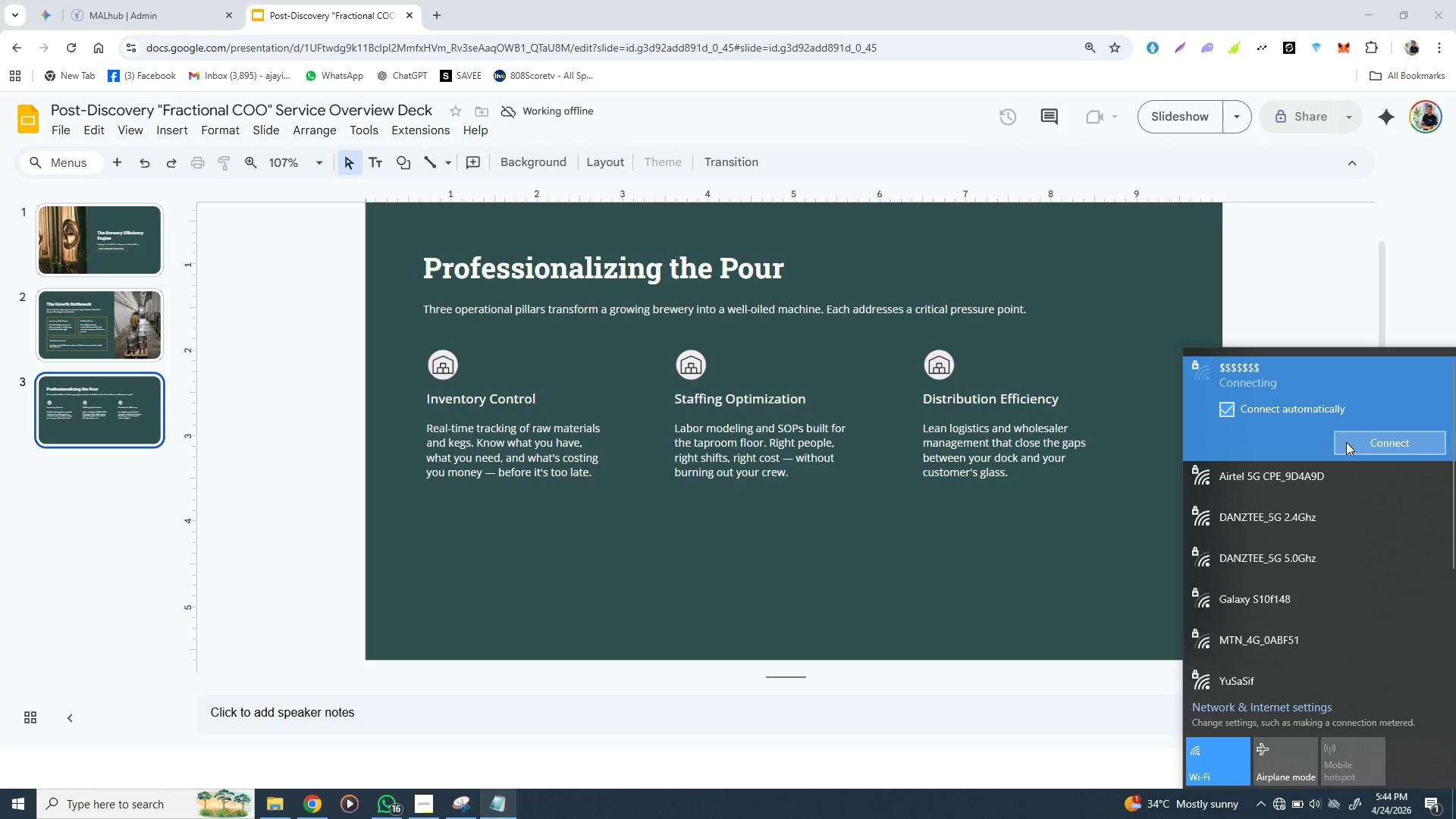 
left_click([1357, 442])
 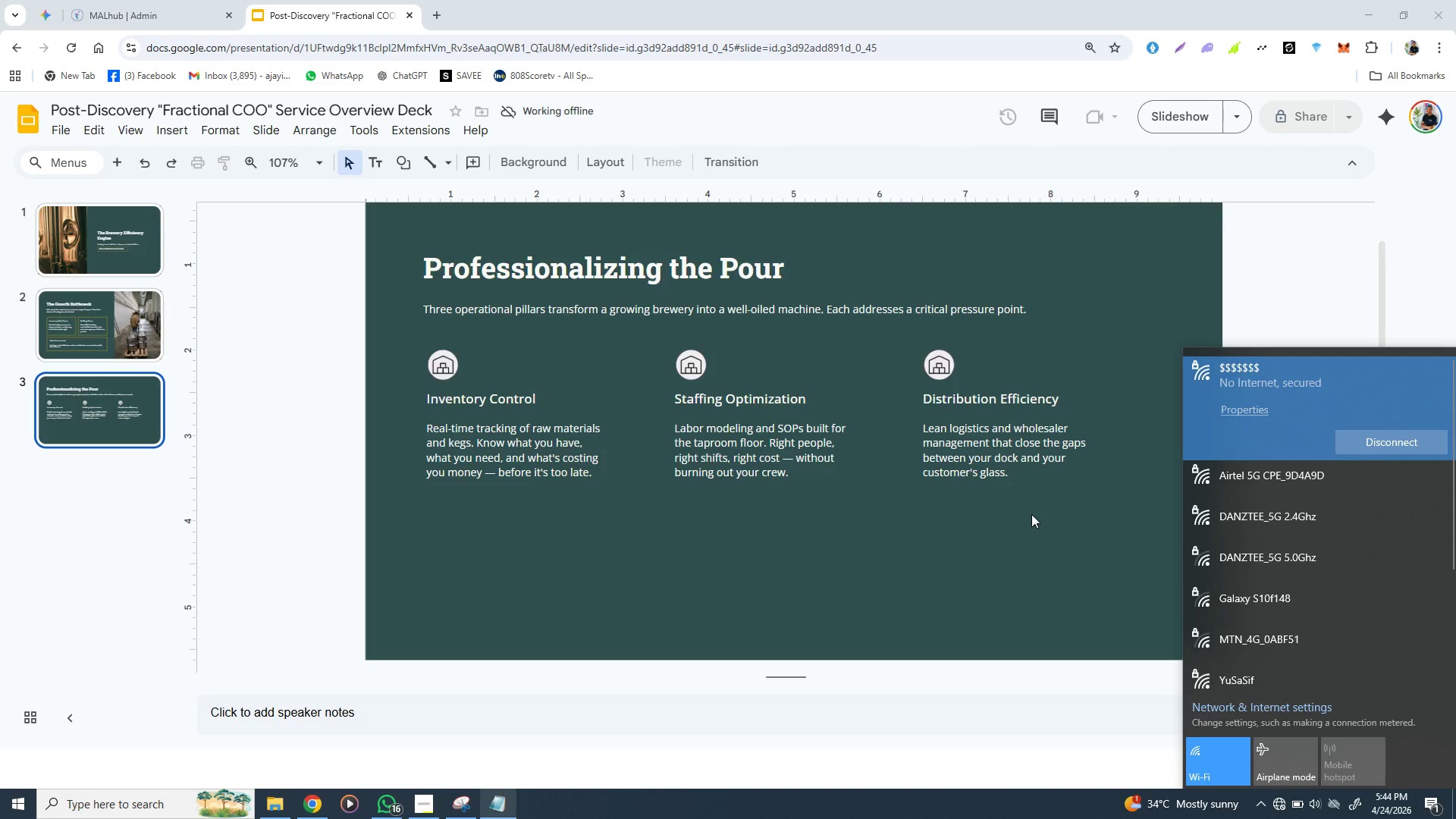 
left_click([902, 582])
 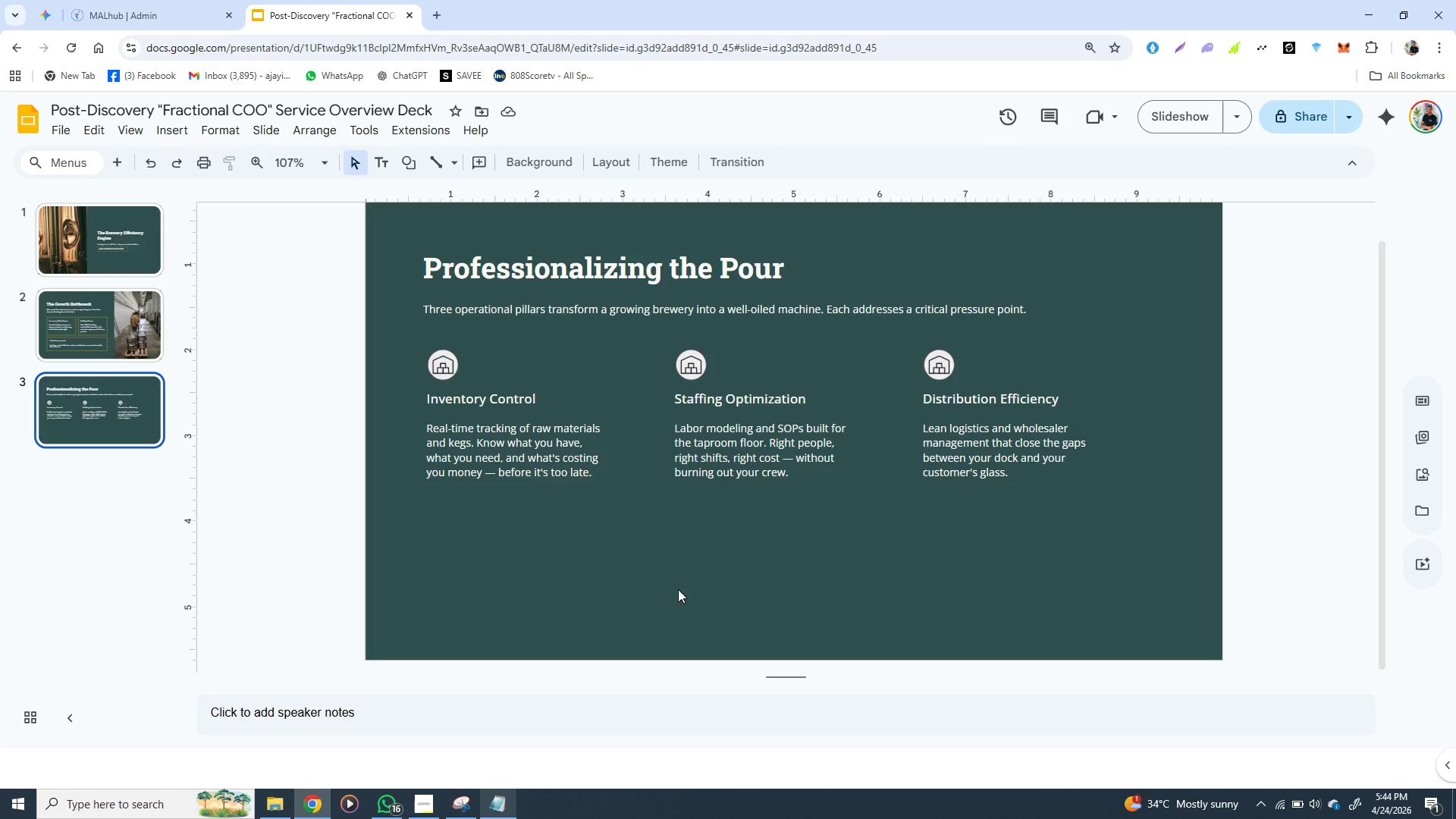 
wait(7.38)
 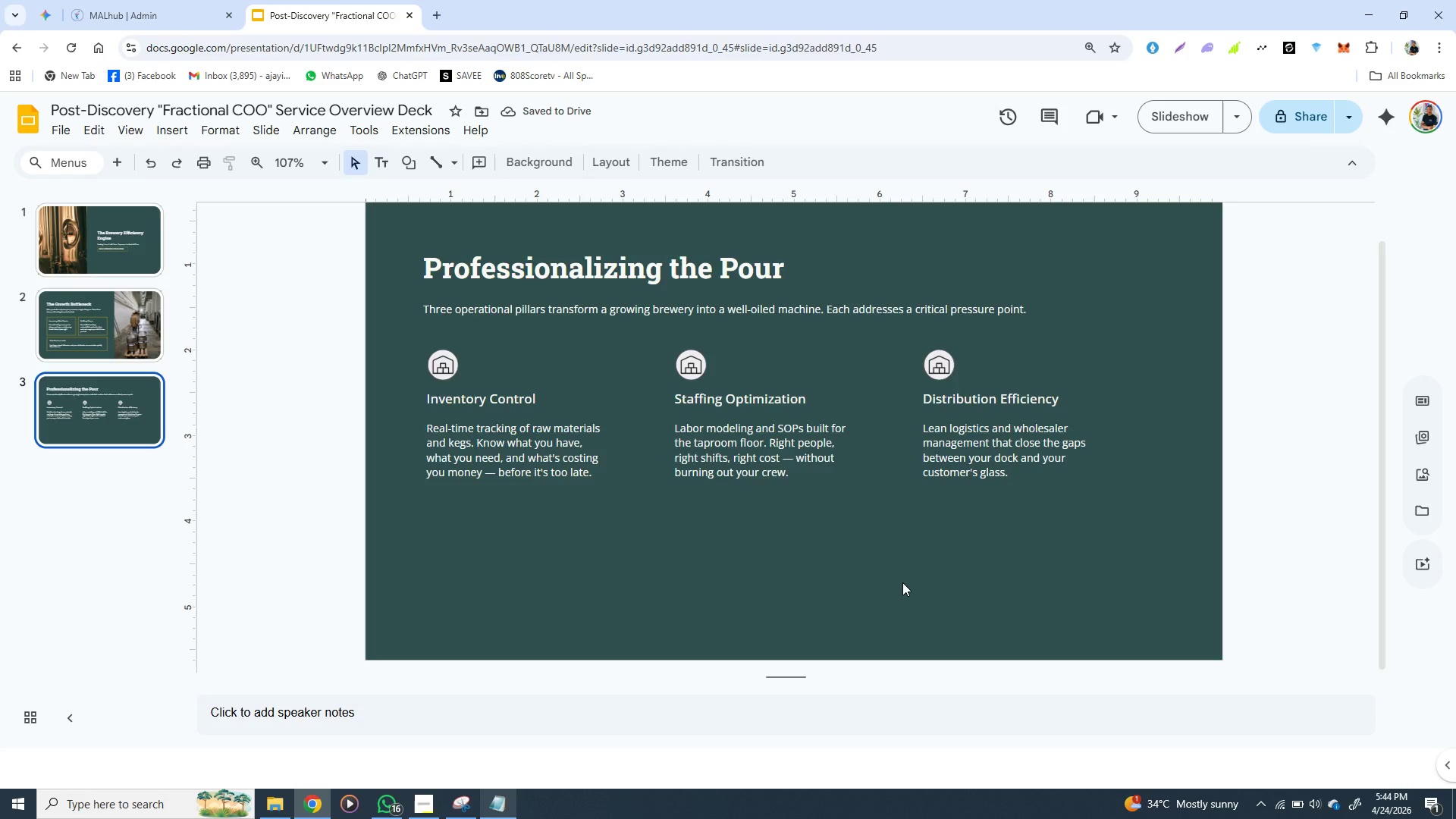 
left_click([425, 808])